 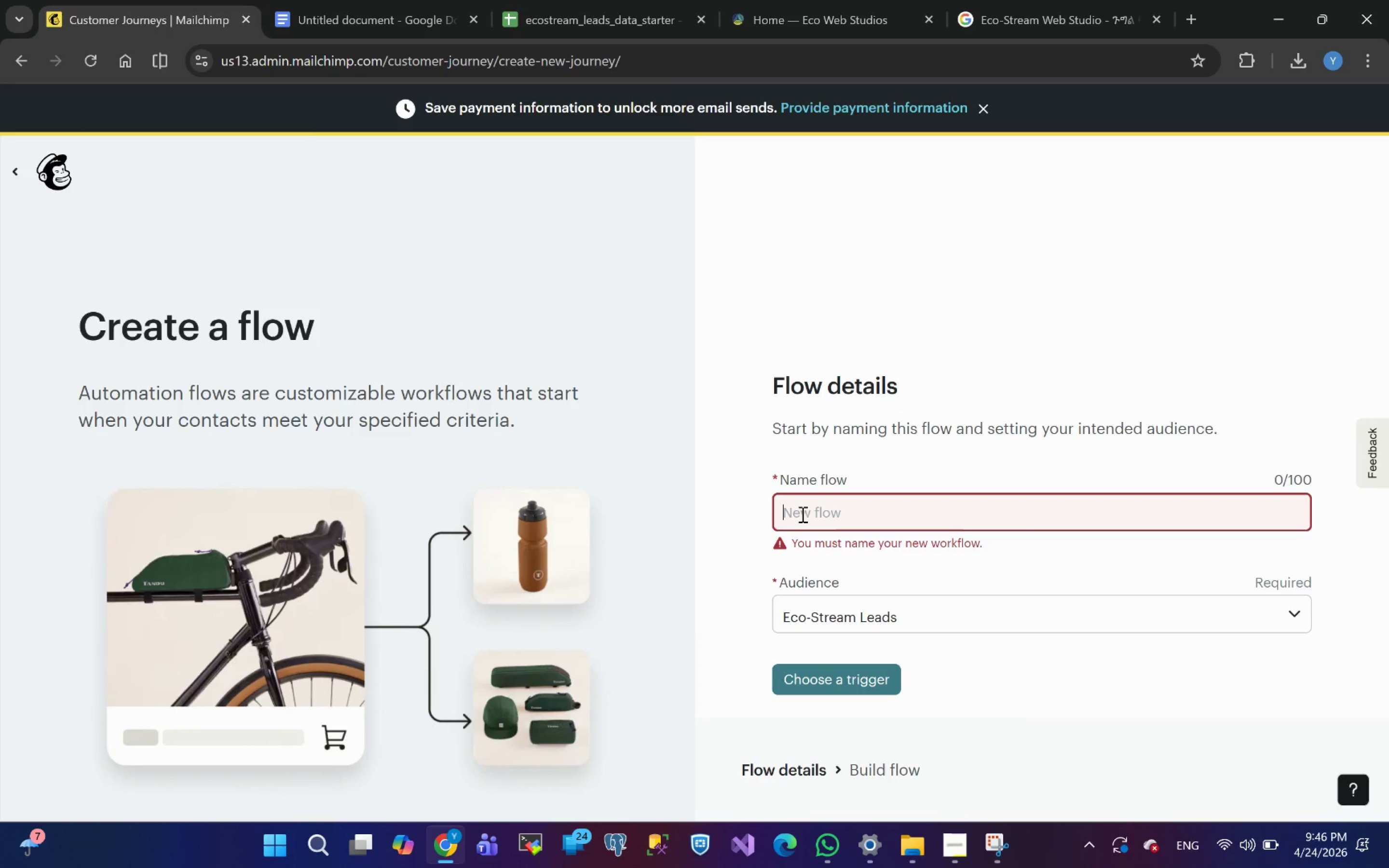 
type(Ecostream )
 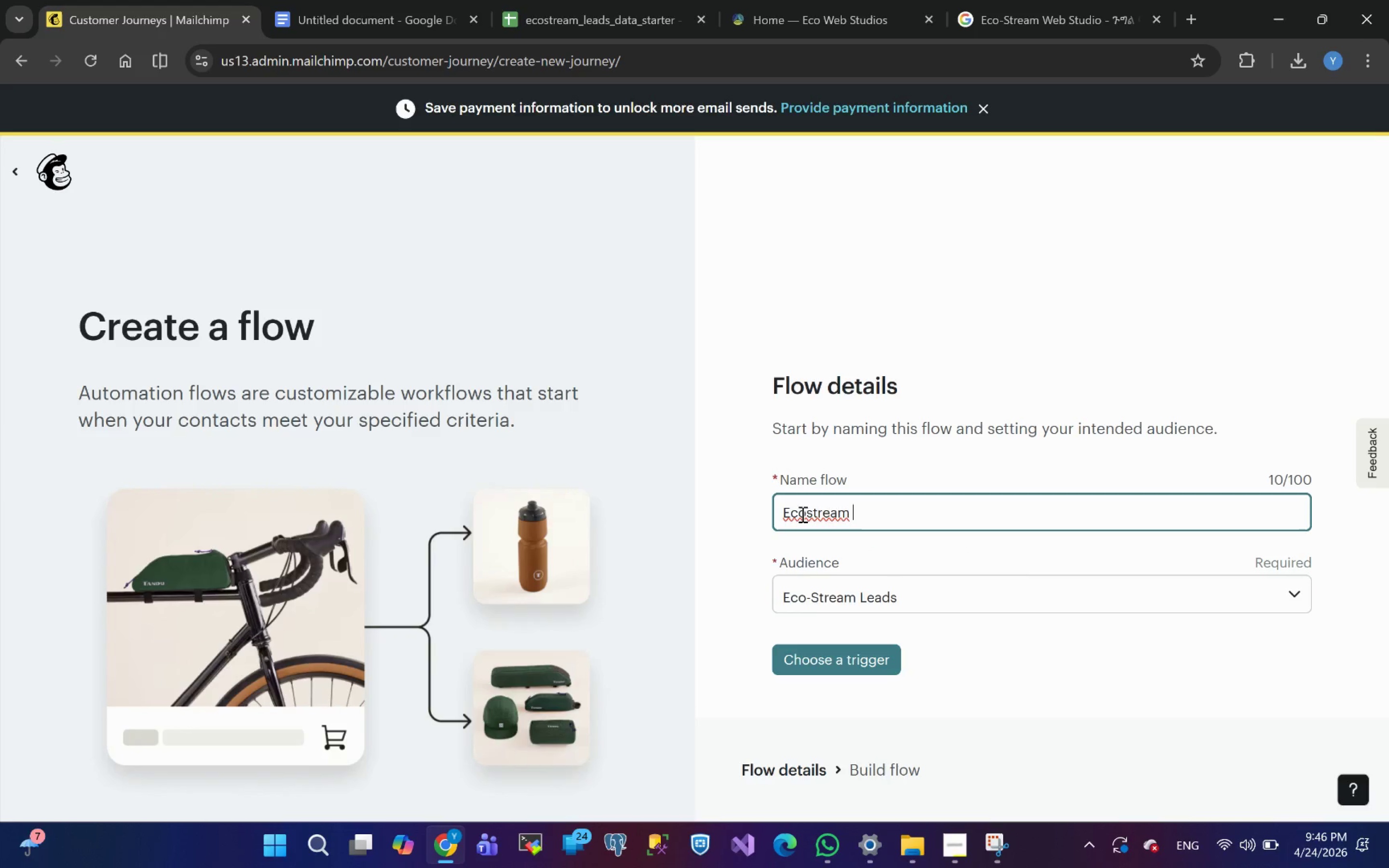 
type(Customer jhourney)
 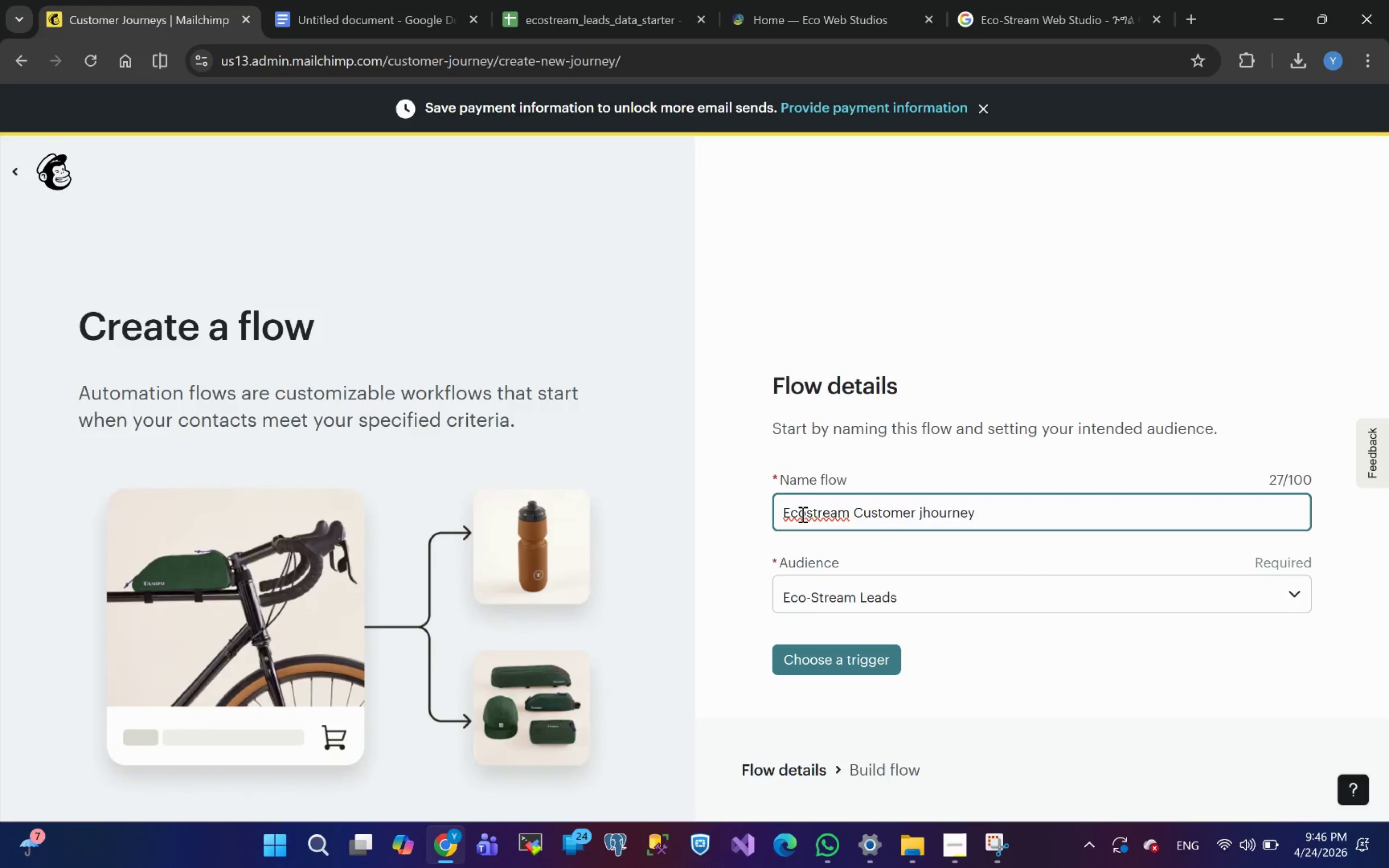 
left_click([929, 512])
 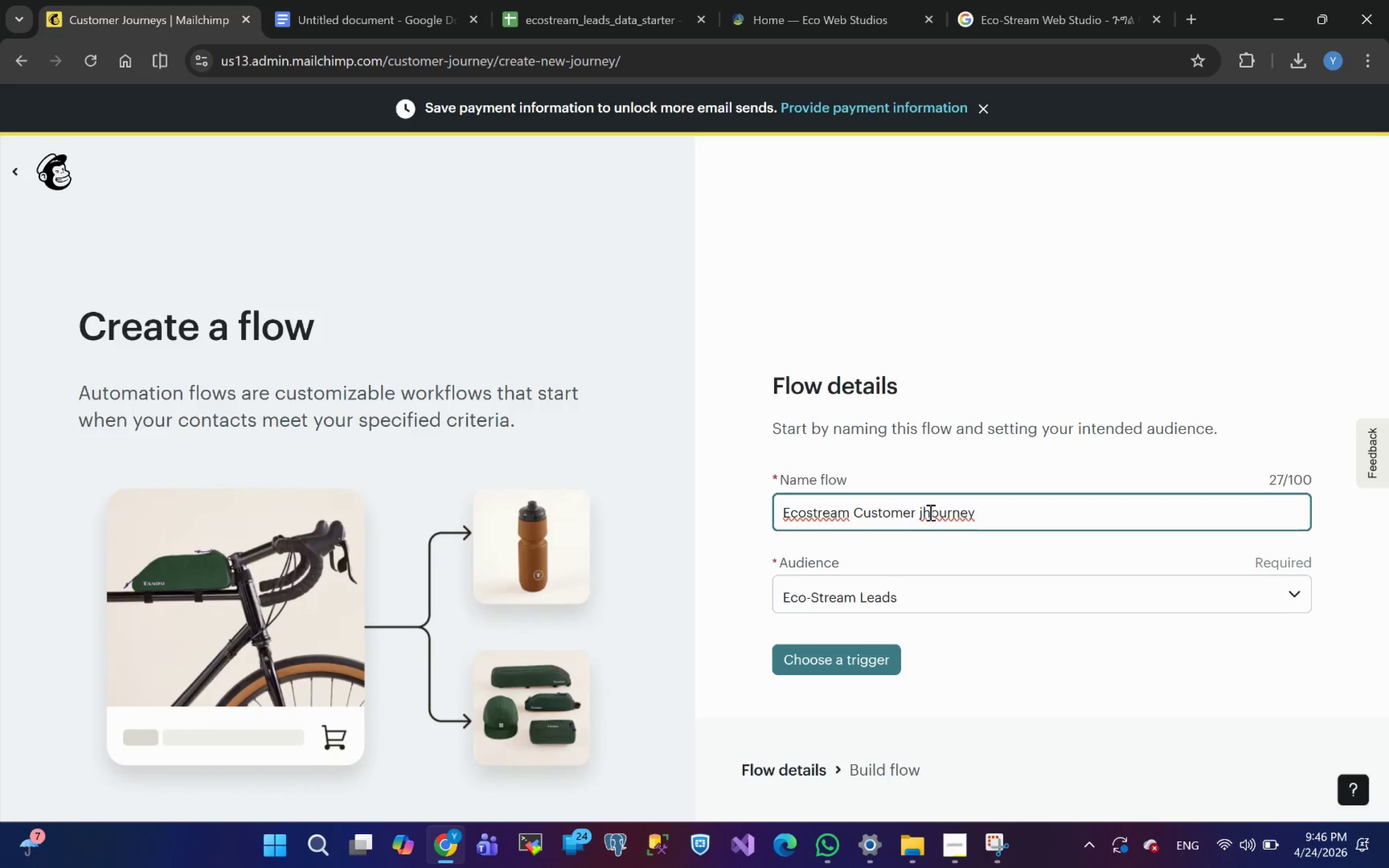 
key(Backspace)
 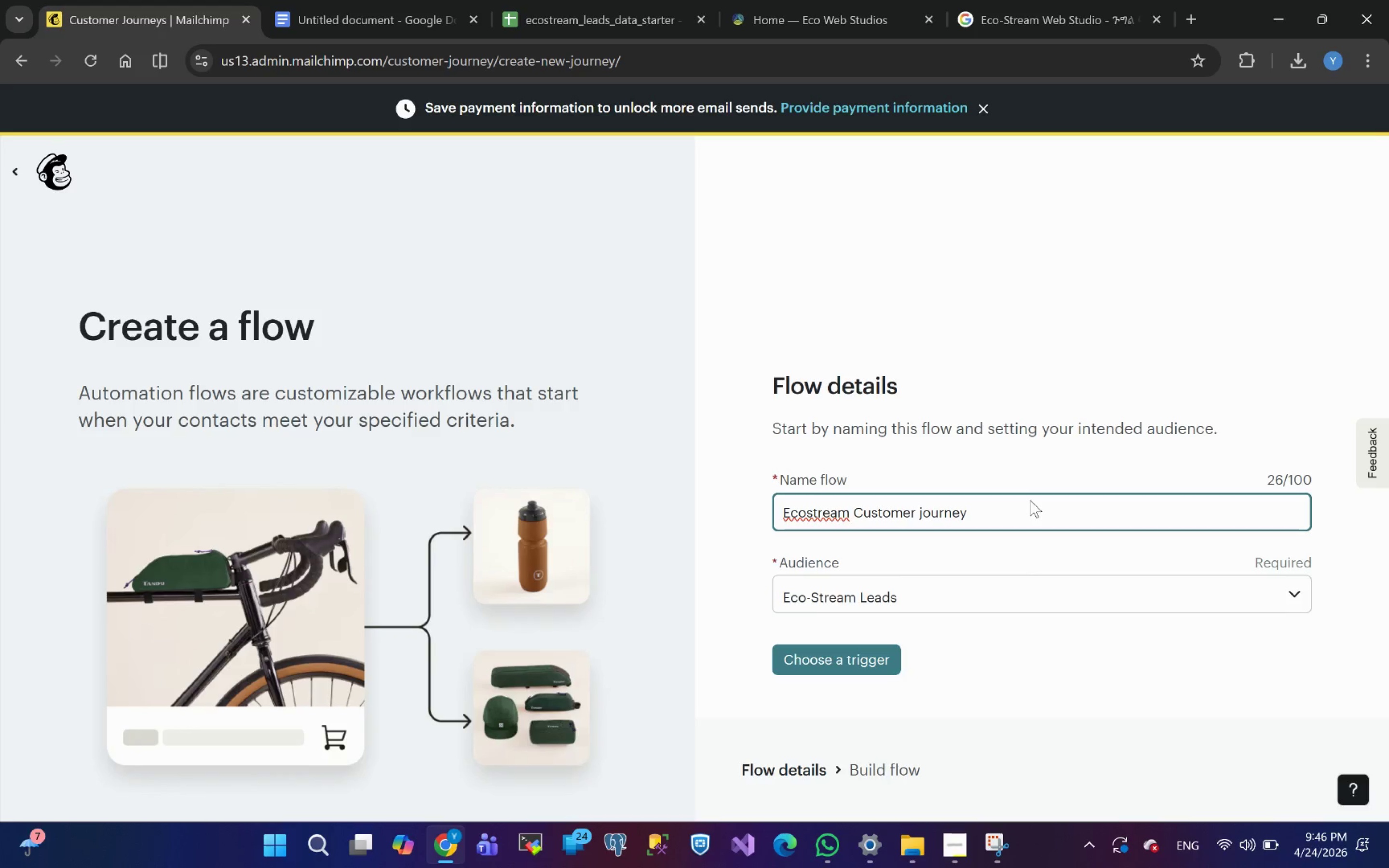 
key(Backspace)
 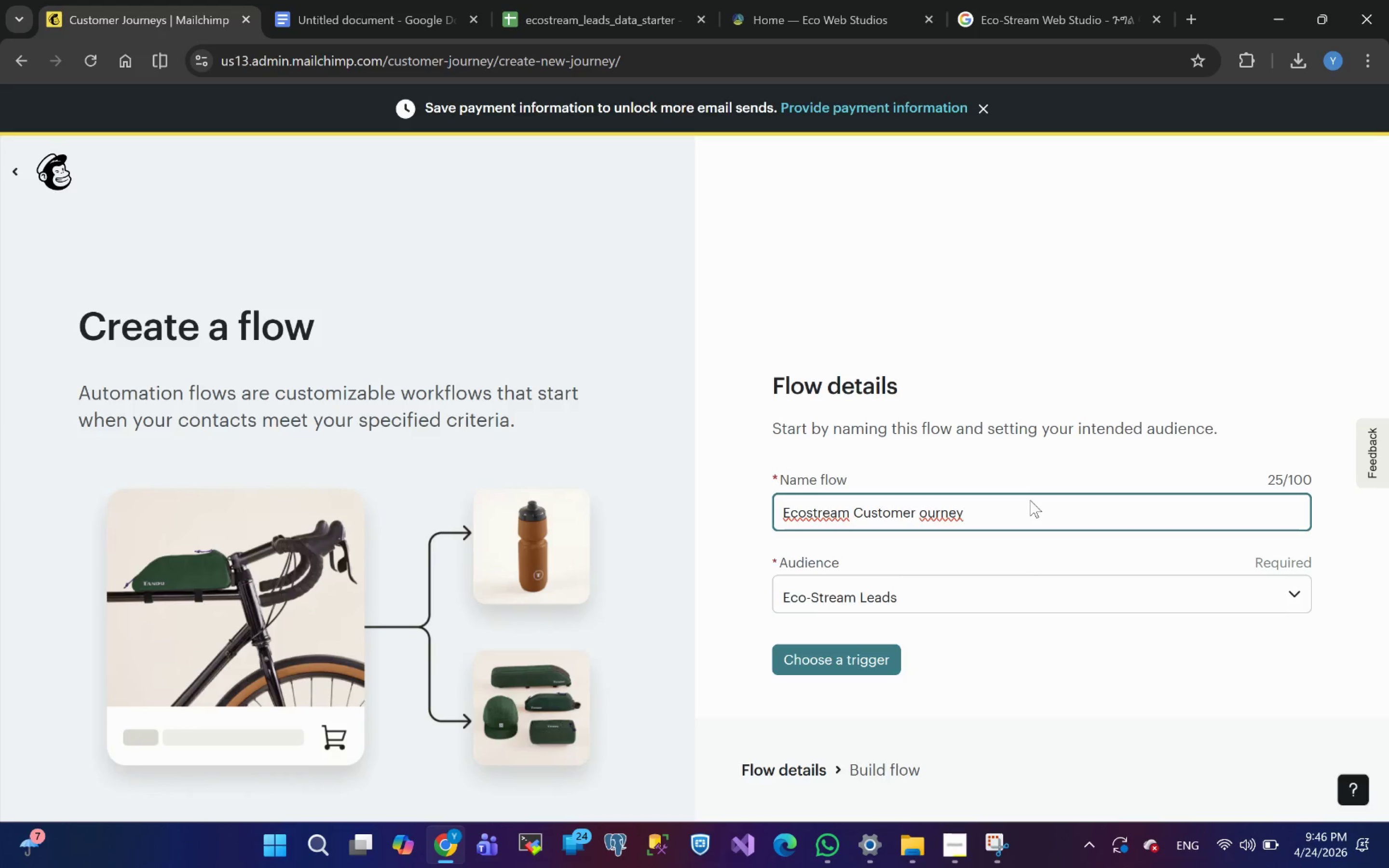 
key(Shift+ShiftLeft)
 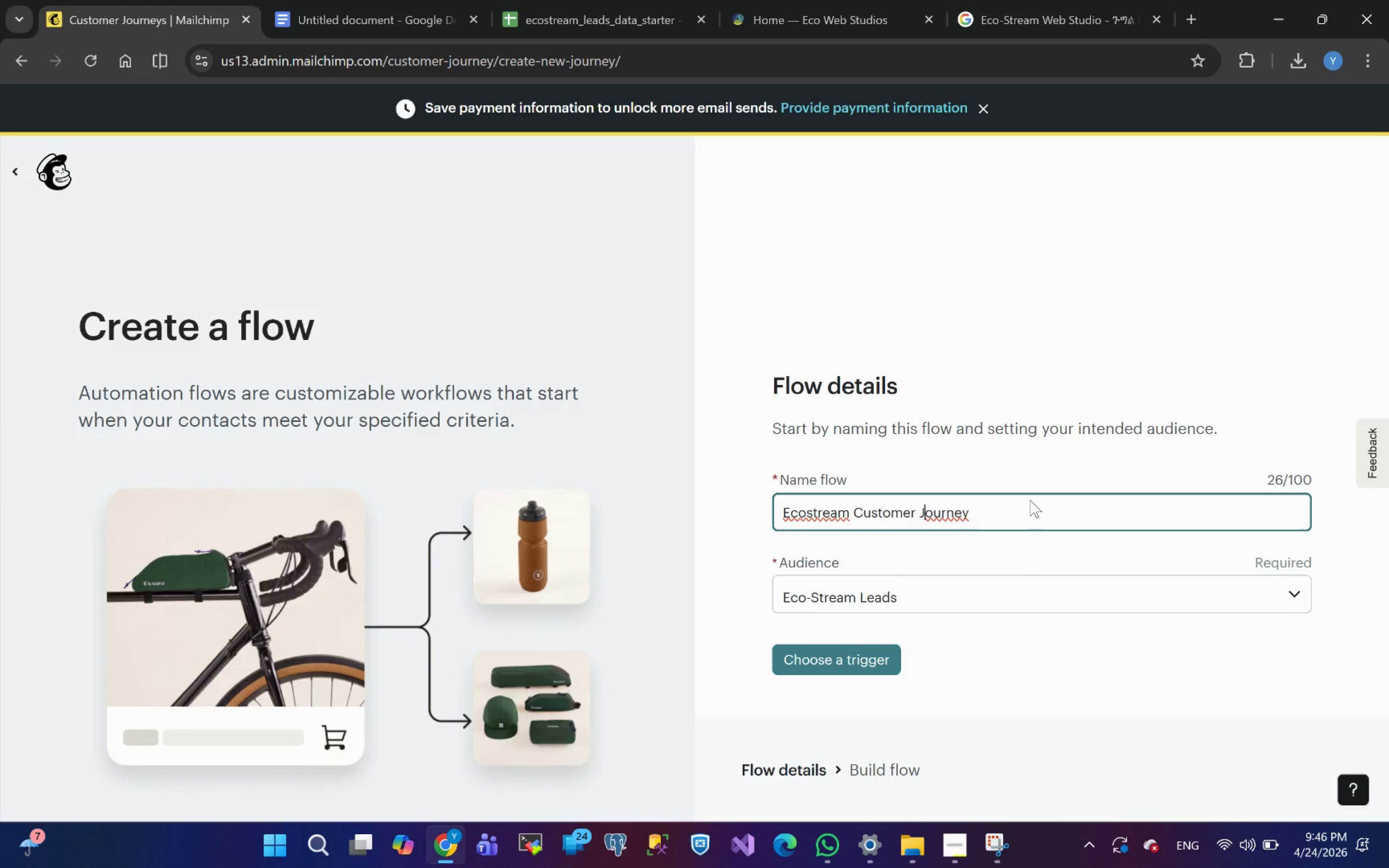 
key(Shift+J)
 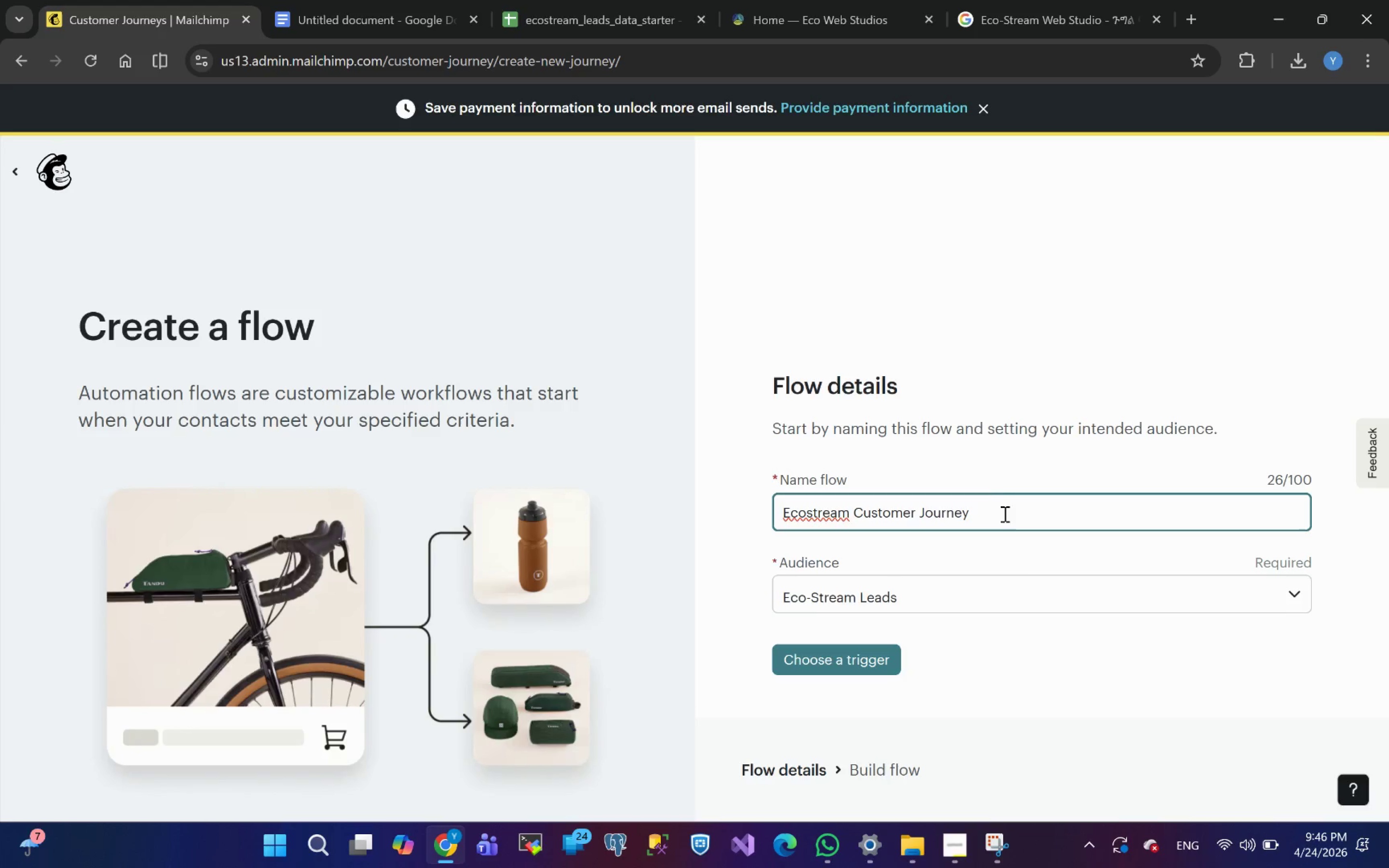 
left_click([1002, 515])
 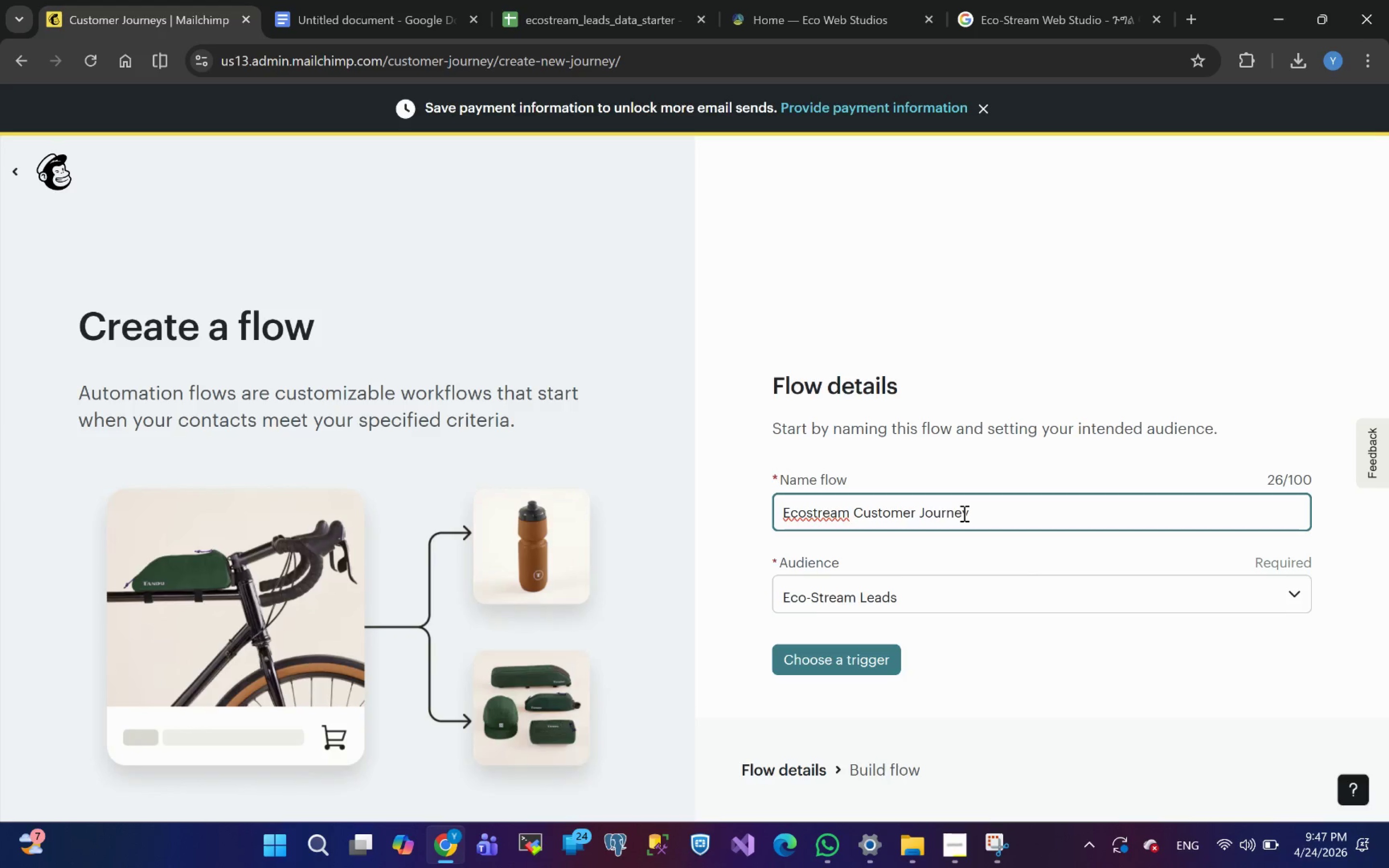 
wait(57.59)
 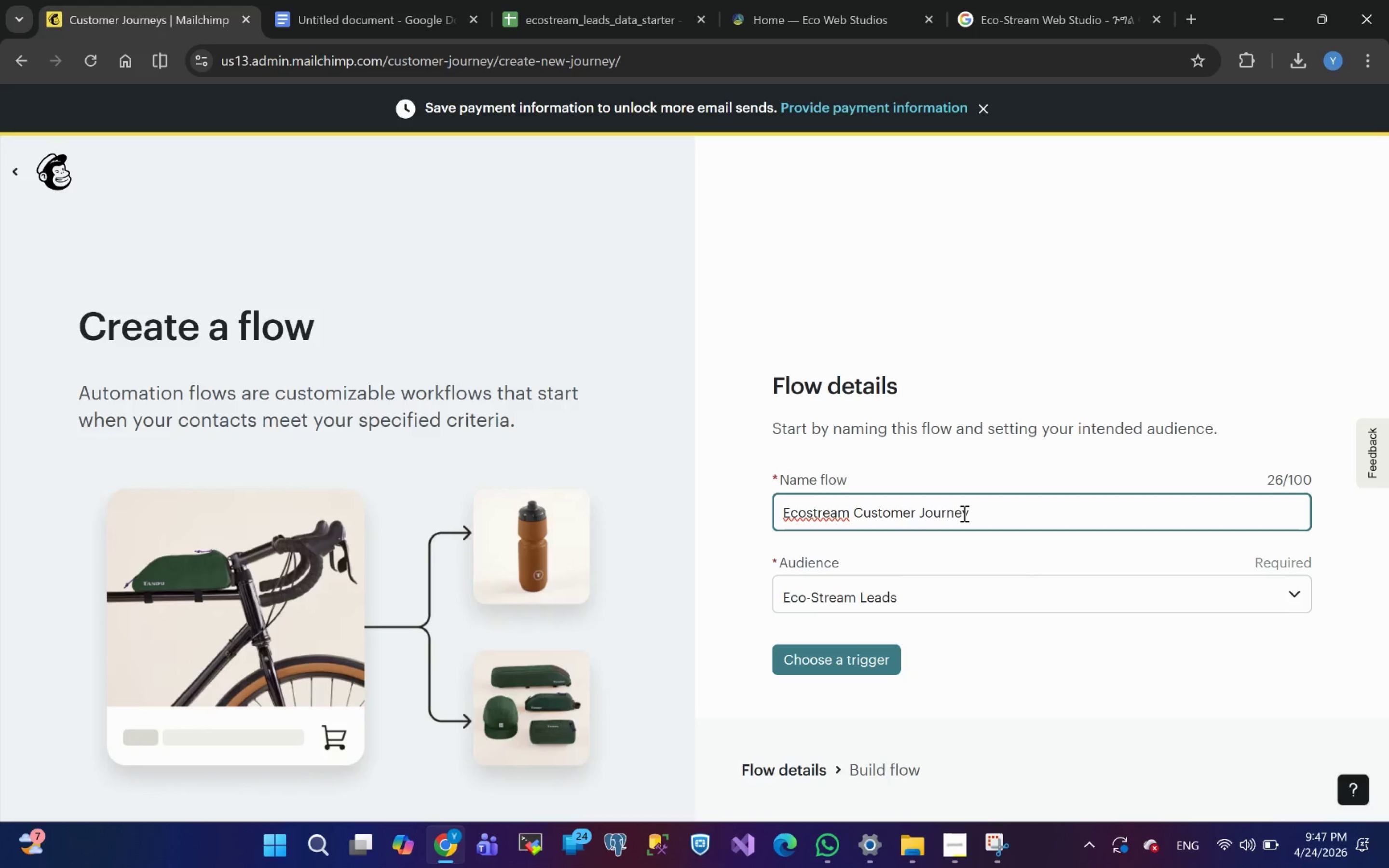 
left_click([838, 653])
 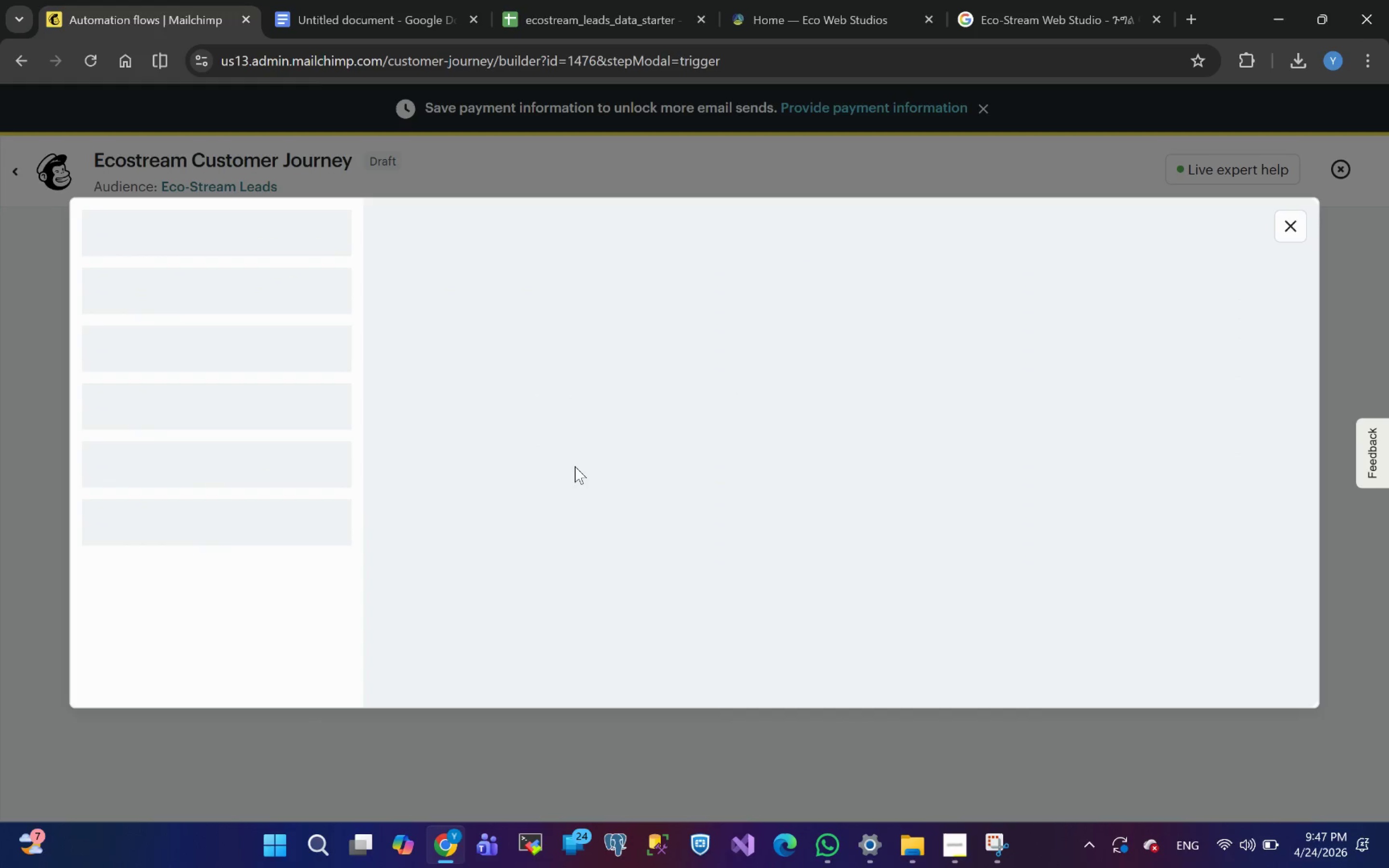 
left_click([587, 371])
 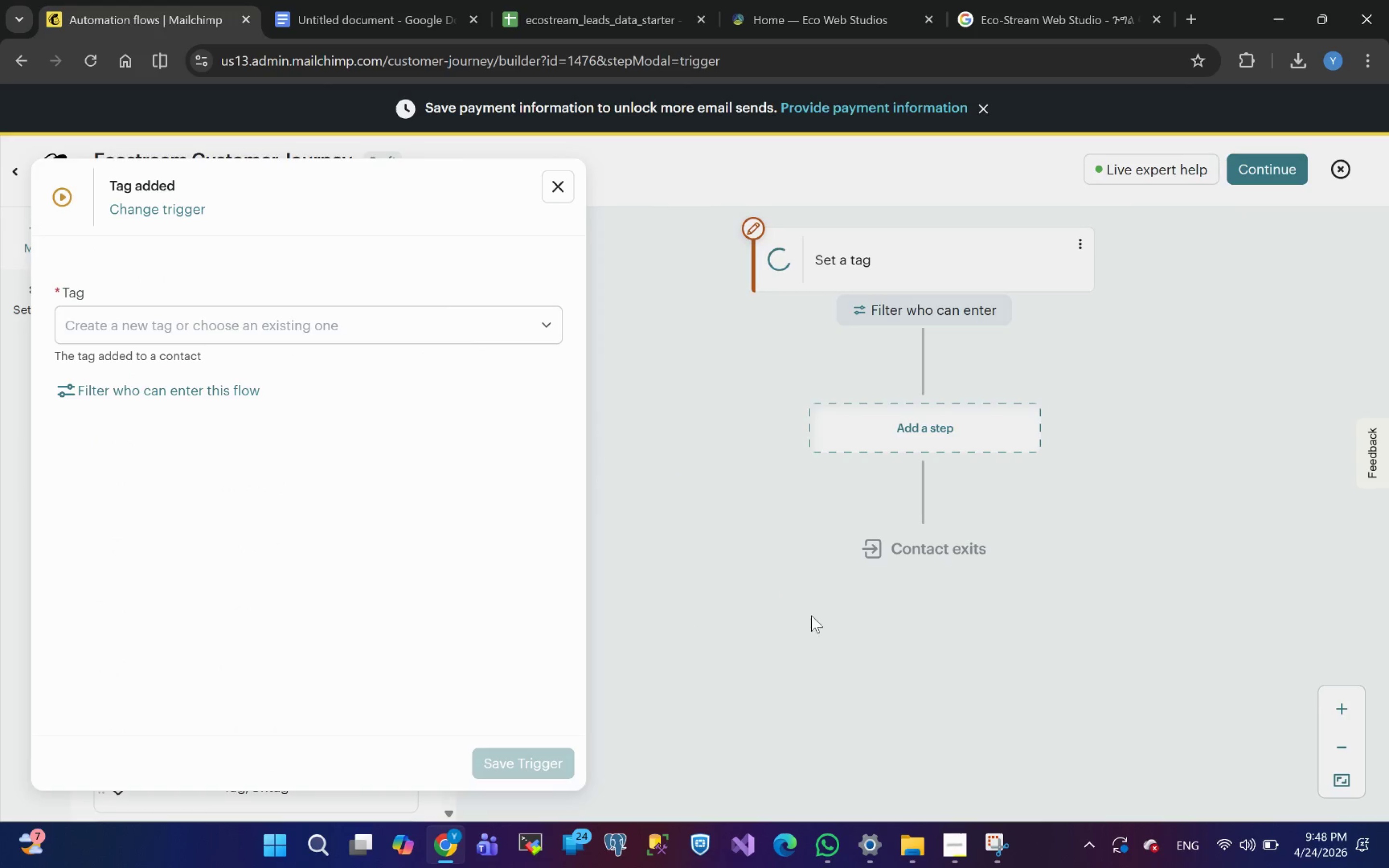 
left_click([317, 323])
 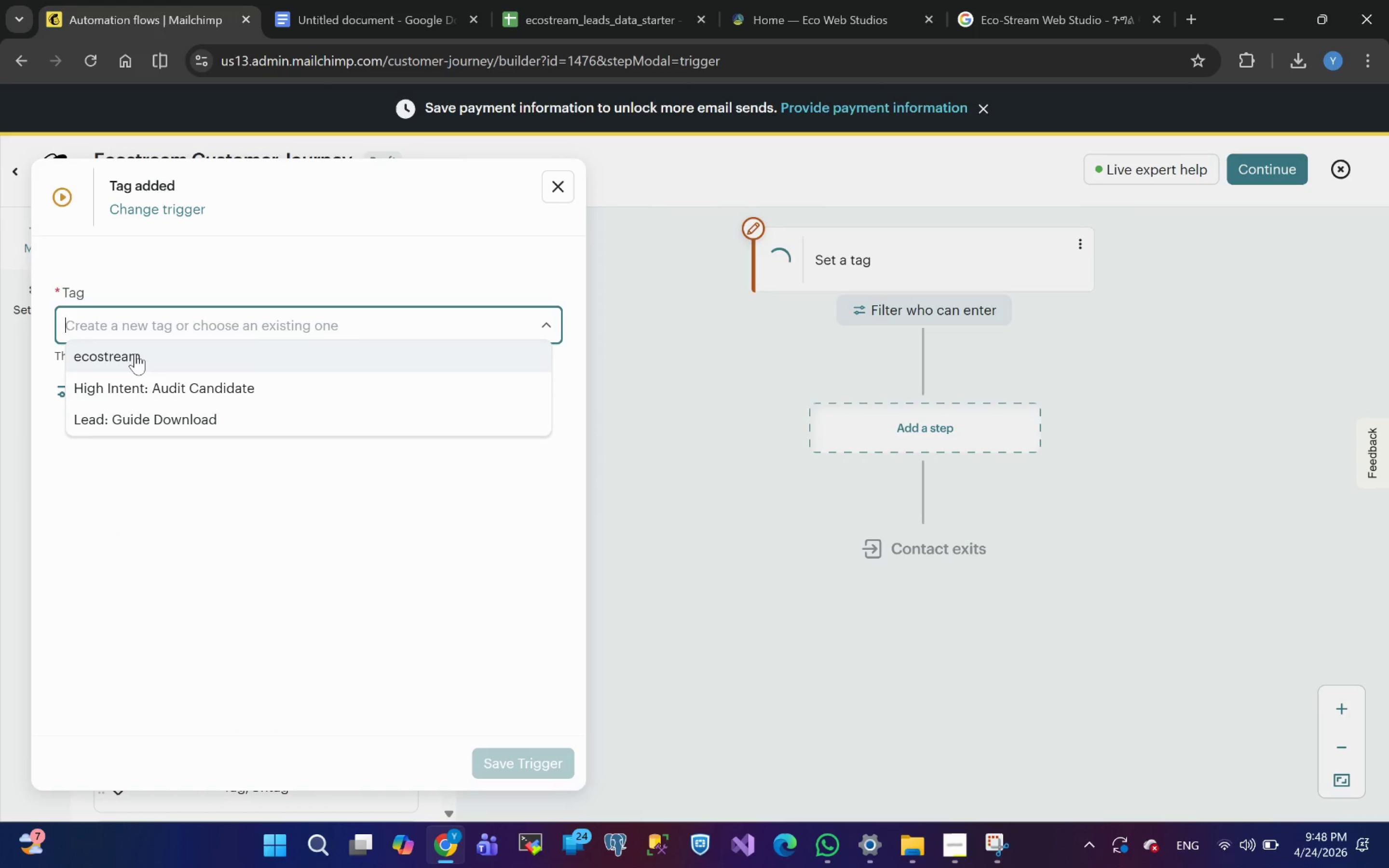 
wait(5.97)
 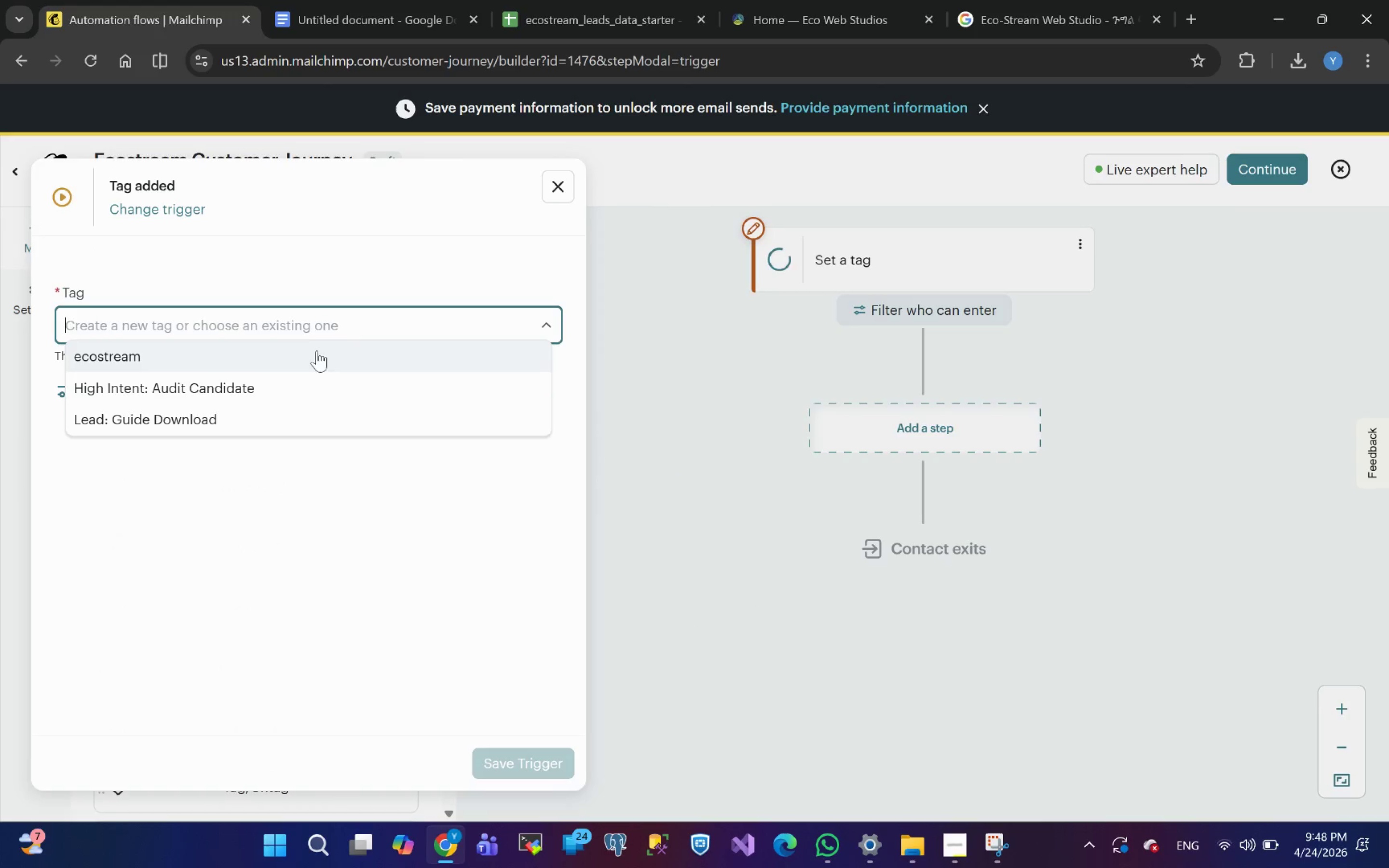 
left_click([135, 353])
 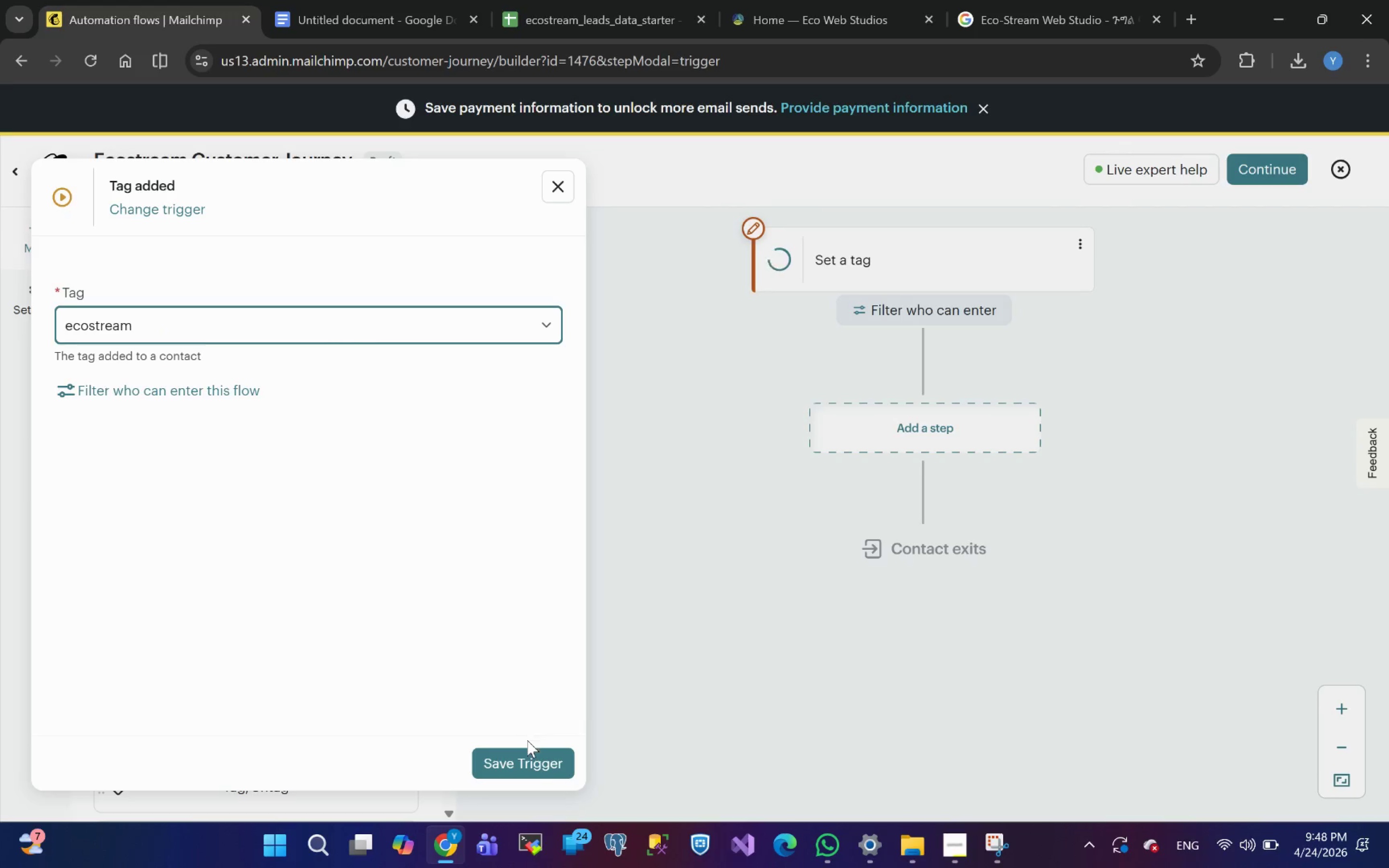 
left_click([518, 759])
 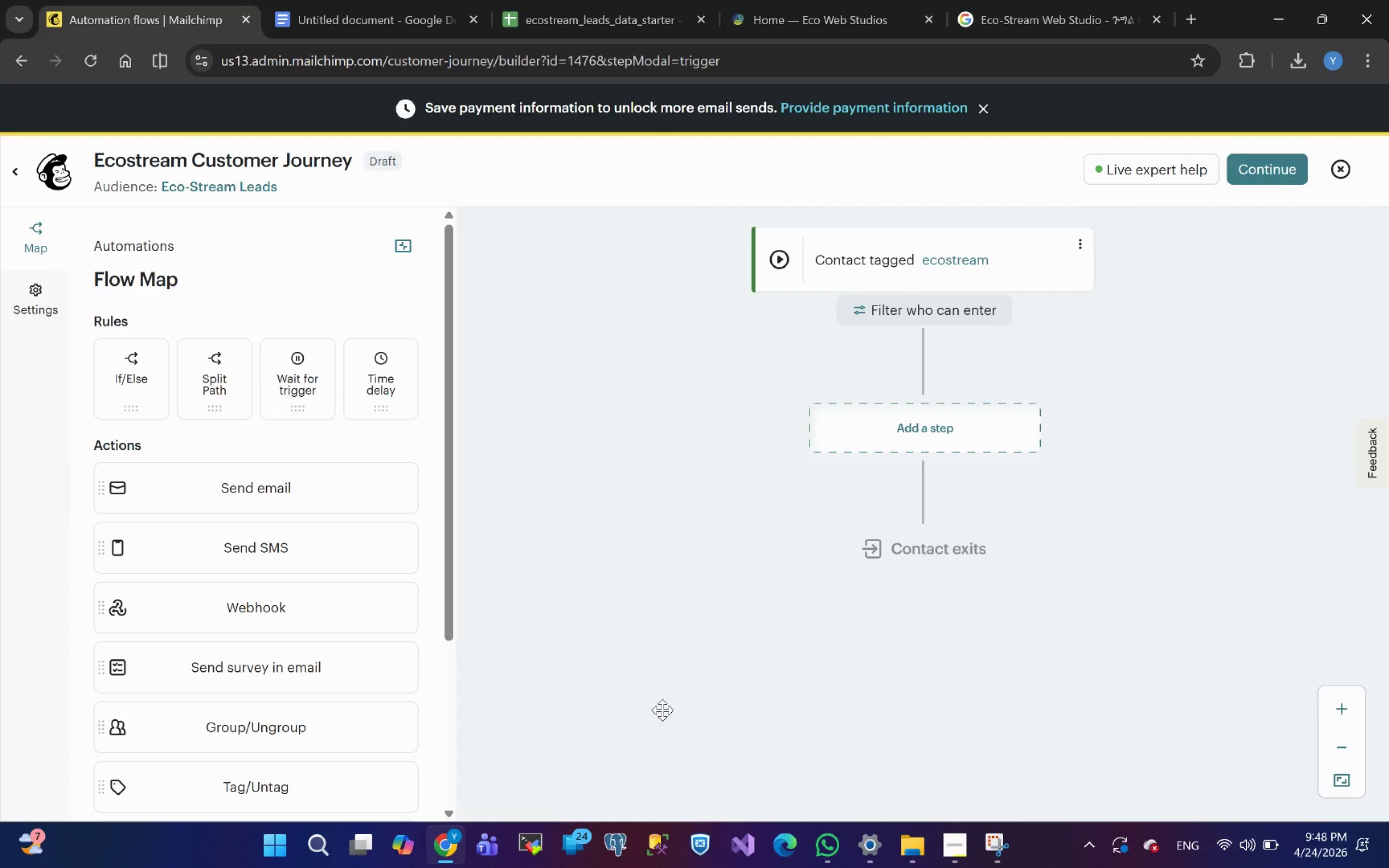 
wait(40.55)
 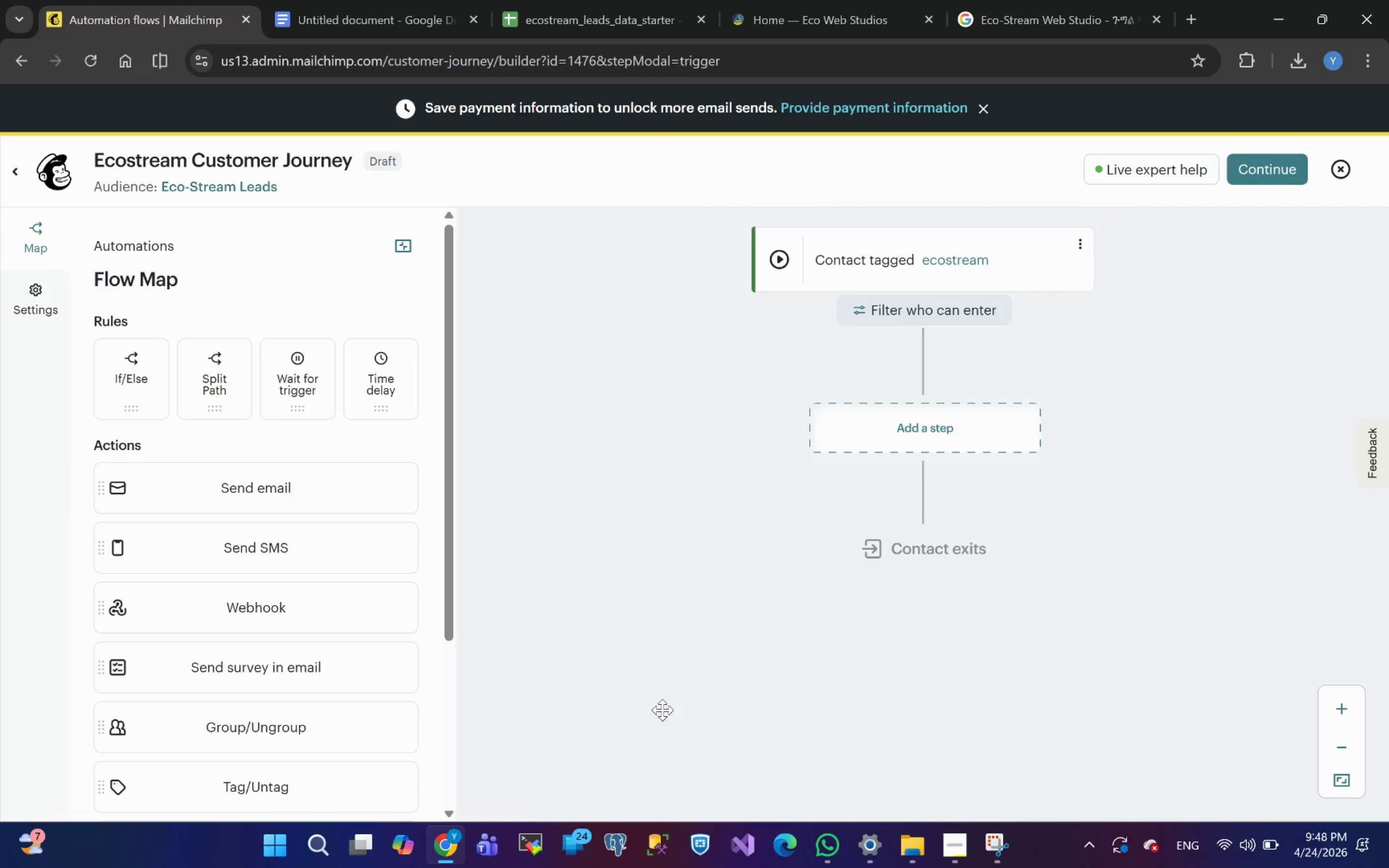 
left_click([330, 0])
 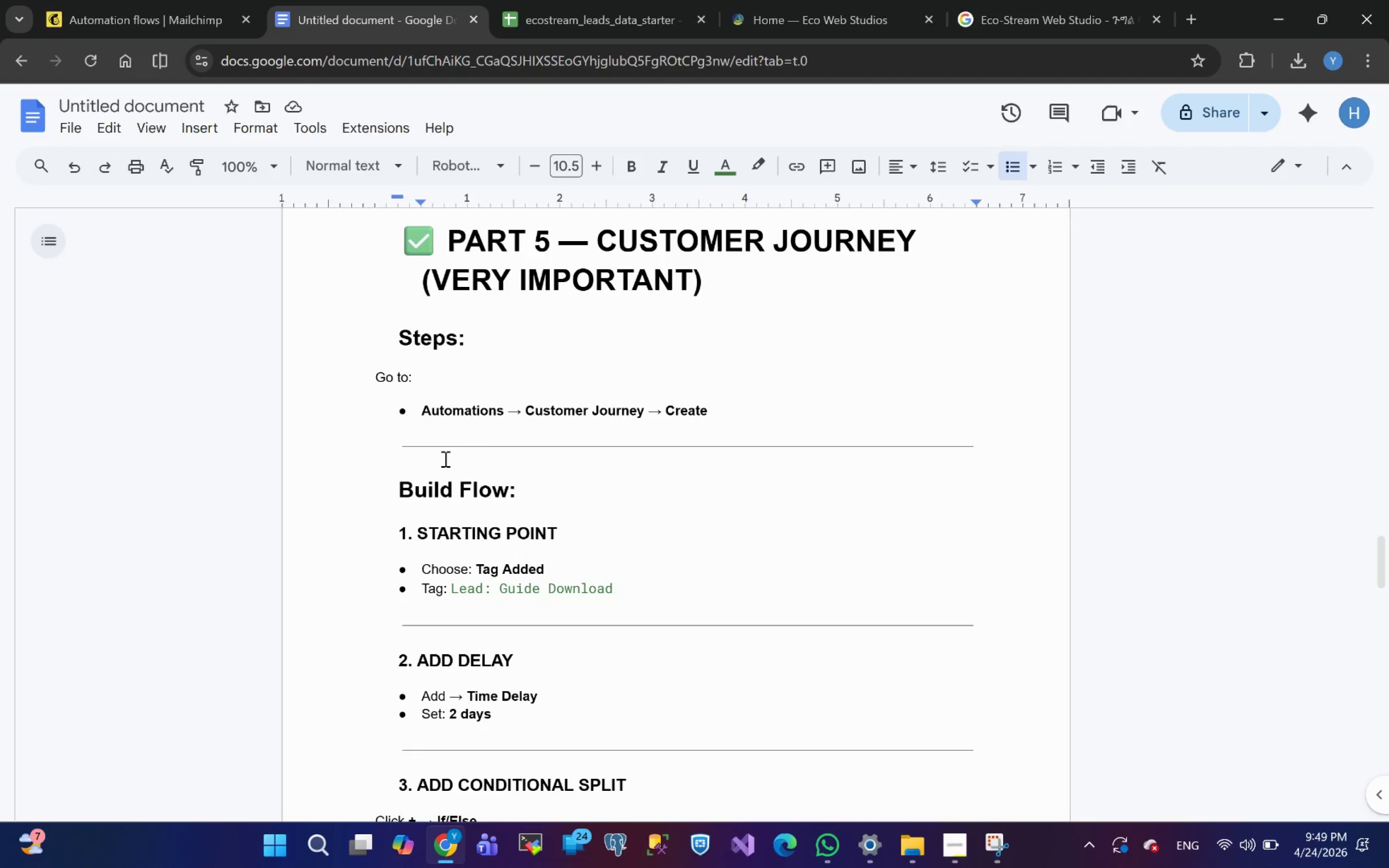 
wait(18.86)
 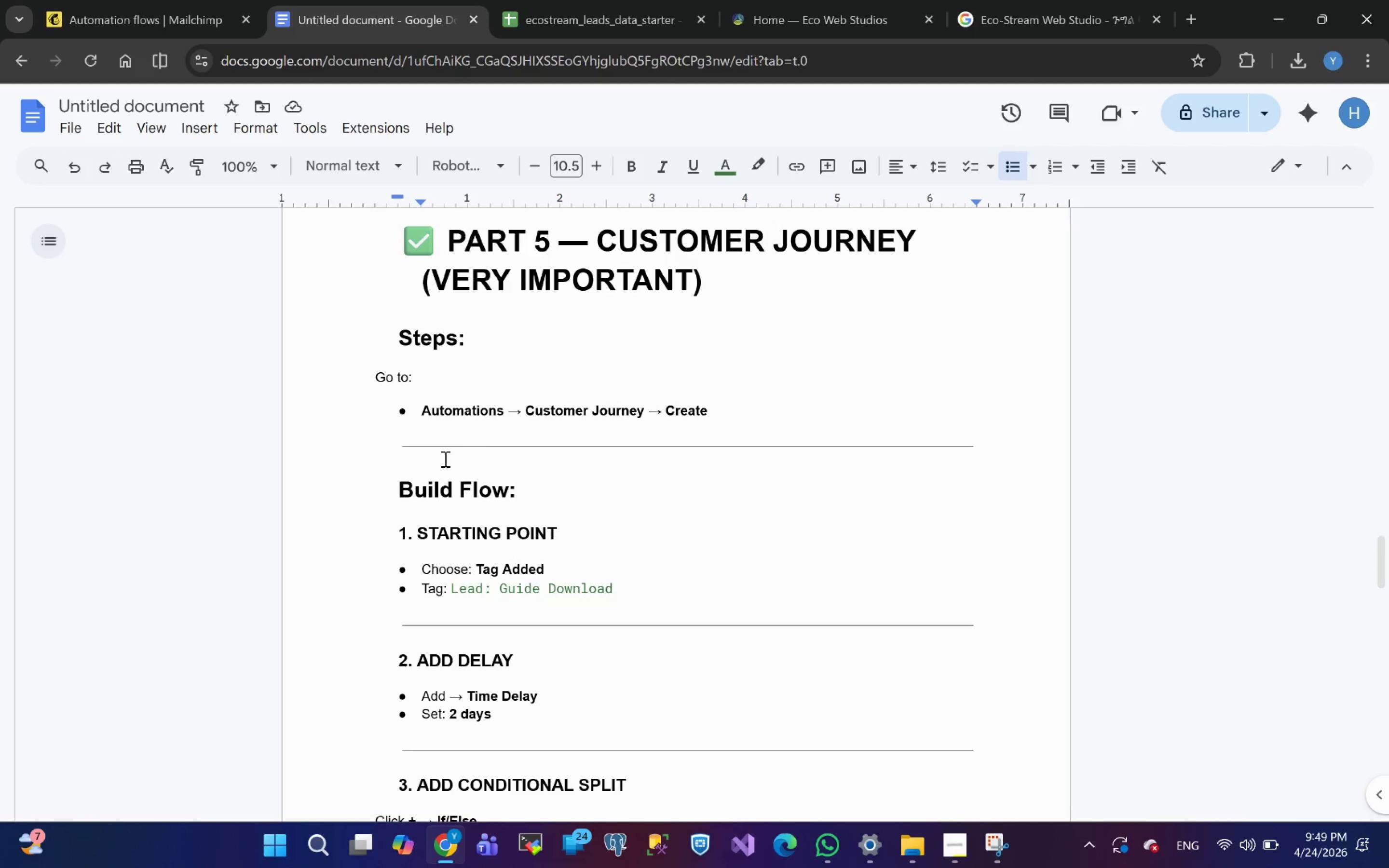 
left_click([149, 5])
 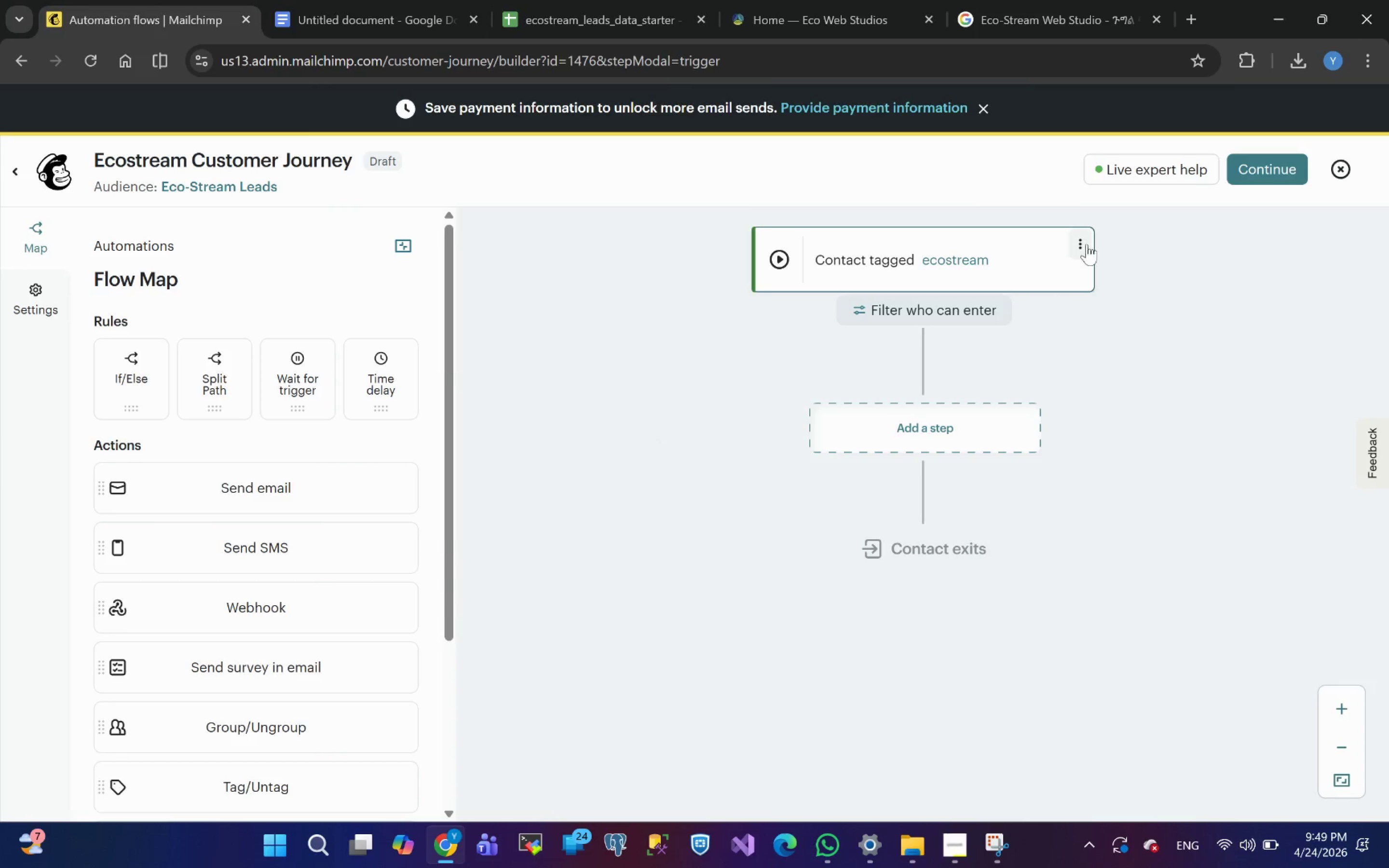 
left_click([1085, 244])
 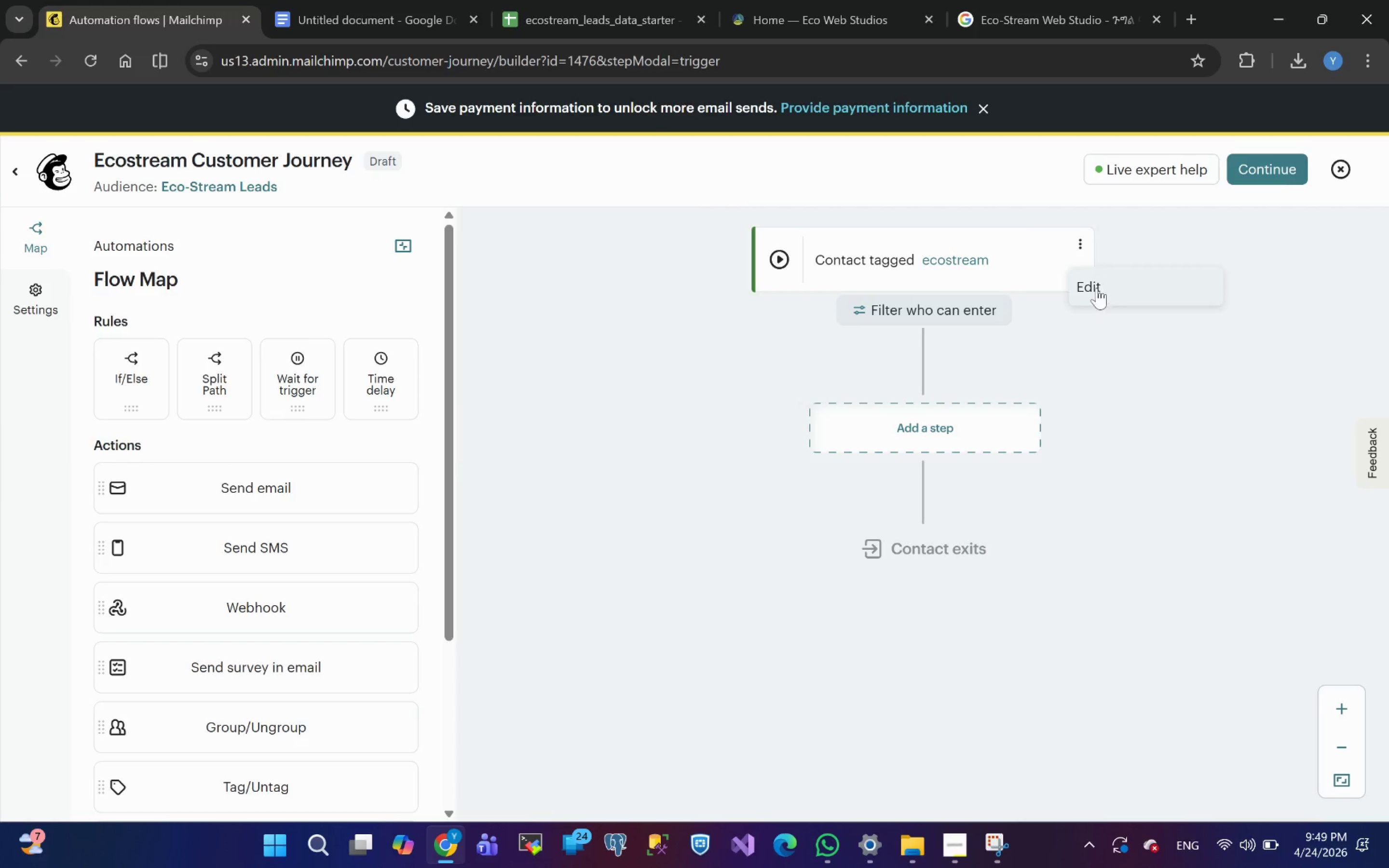 
left_click([1095, 282])
 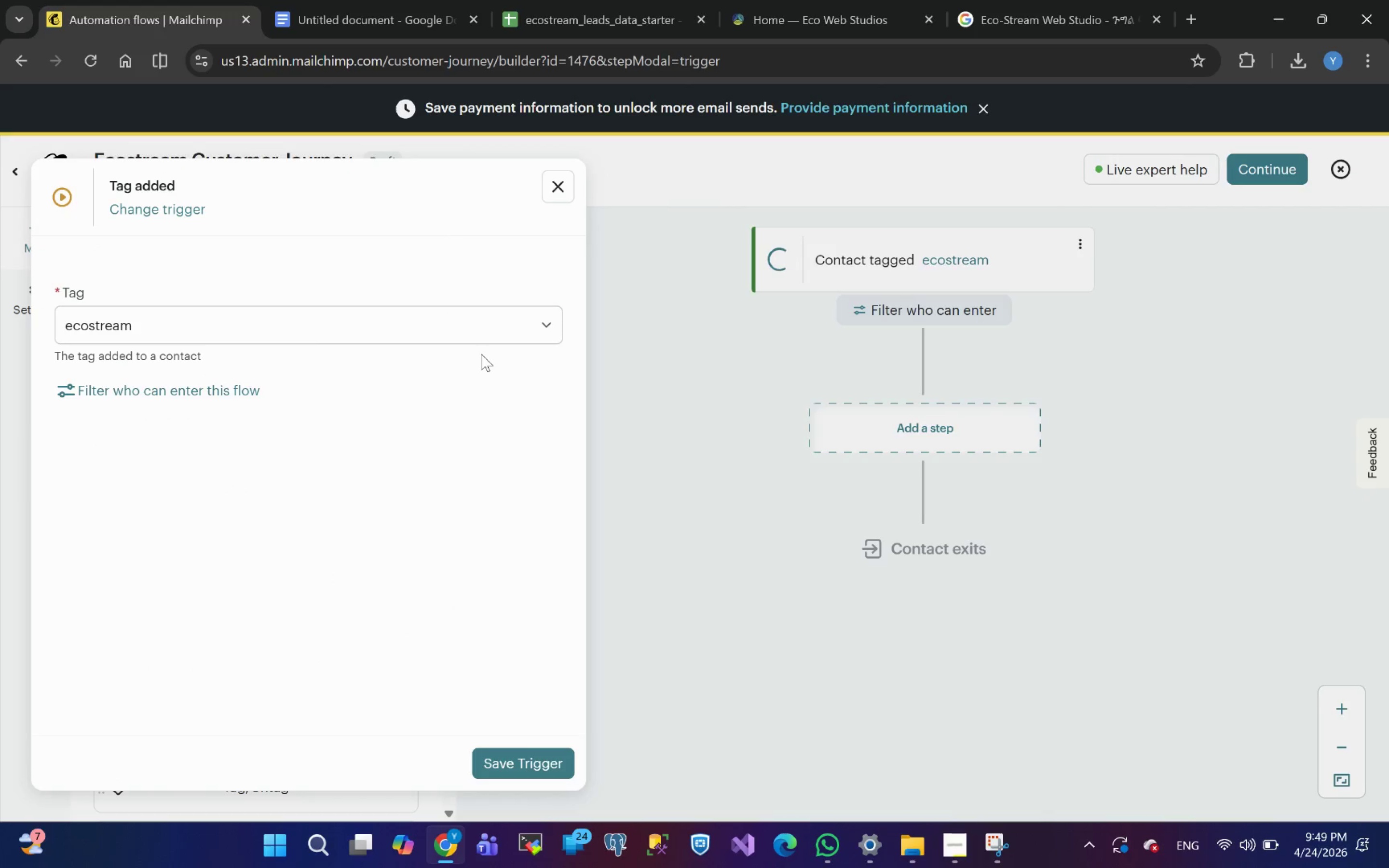 
left_click([376, 322])
 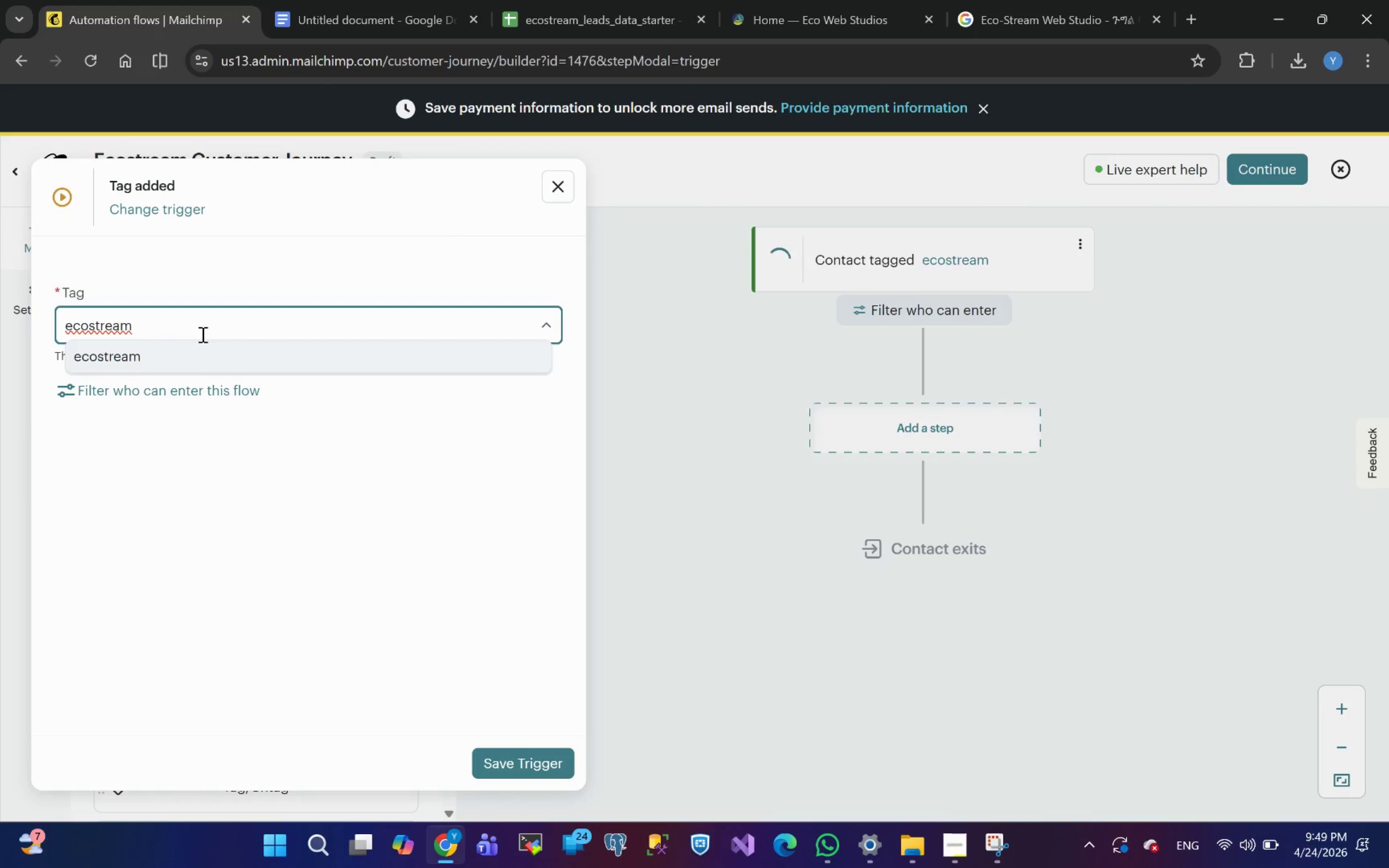 
left_click_drag(start_coordinate=[165, 326], to_coordinate=[0, 319])
 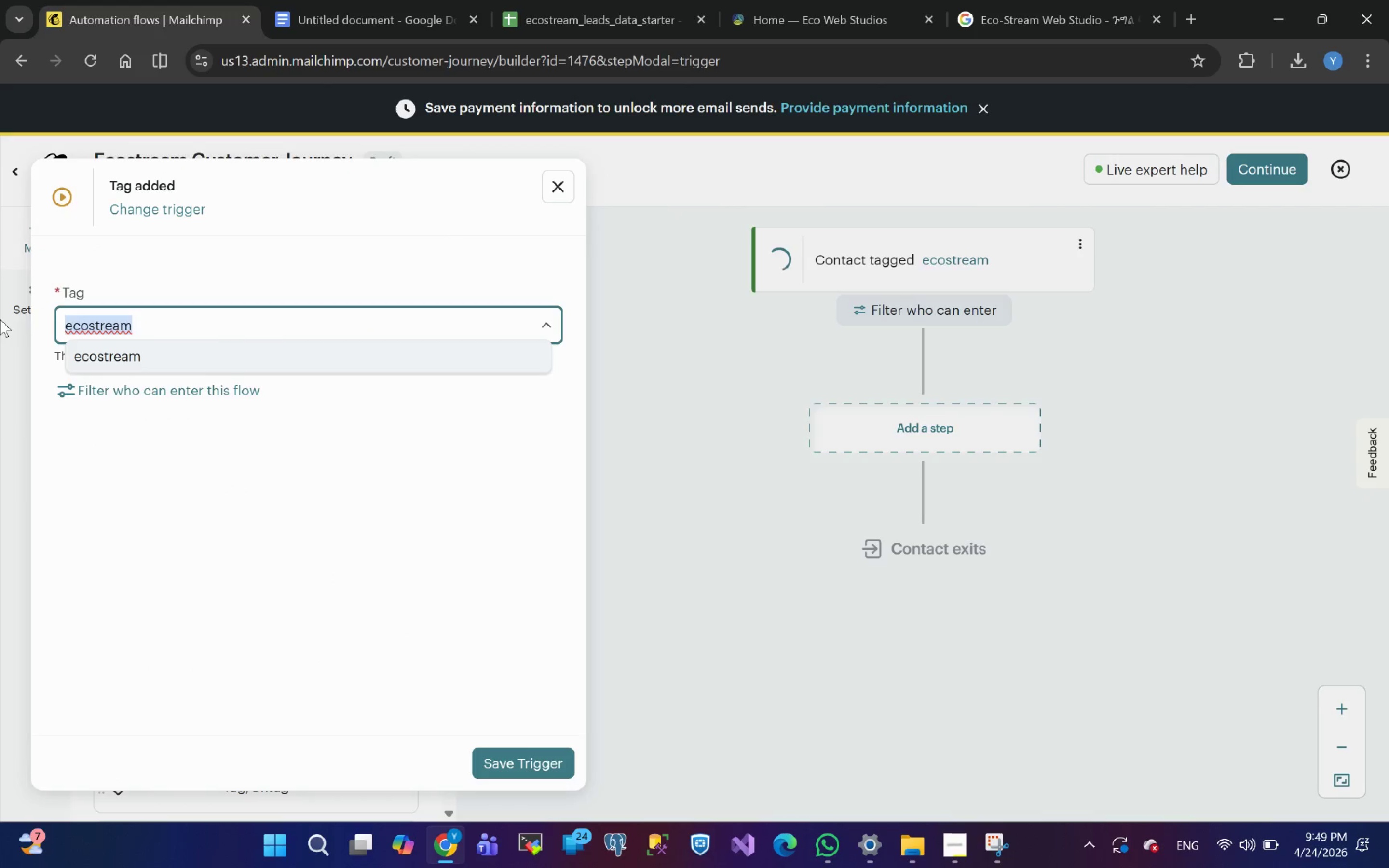 
key(Backspace)
 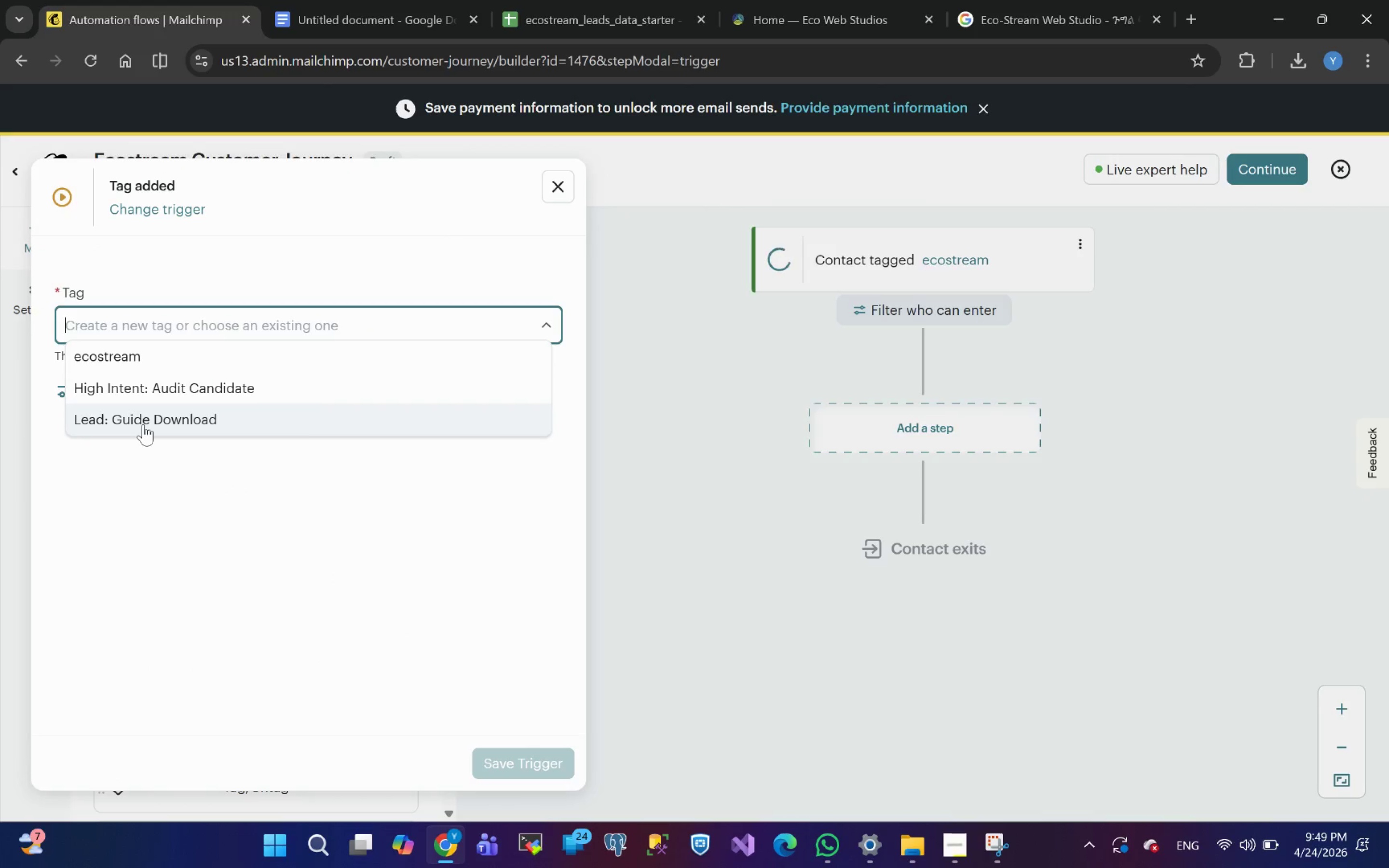 
left_click([143, 424])
 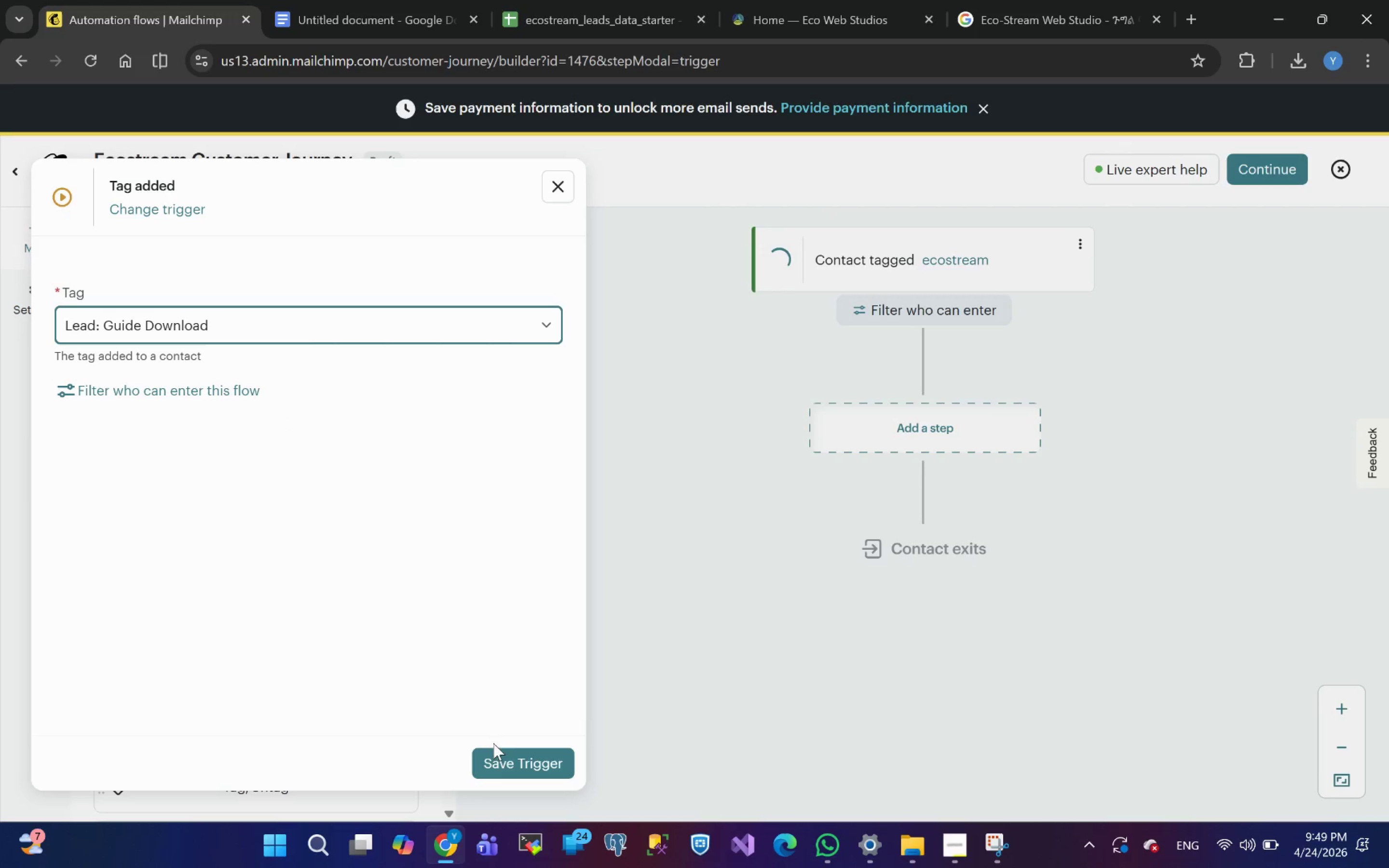 
left_click([489, 760])
 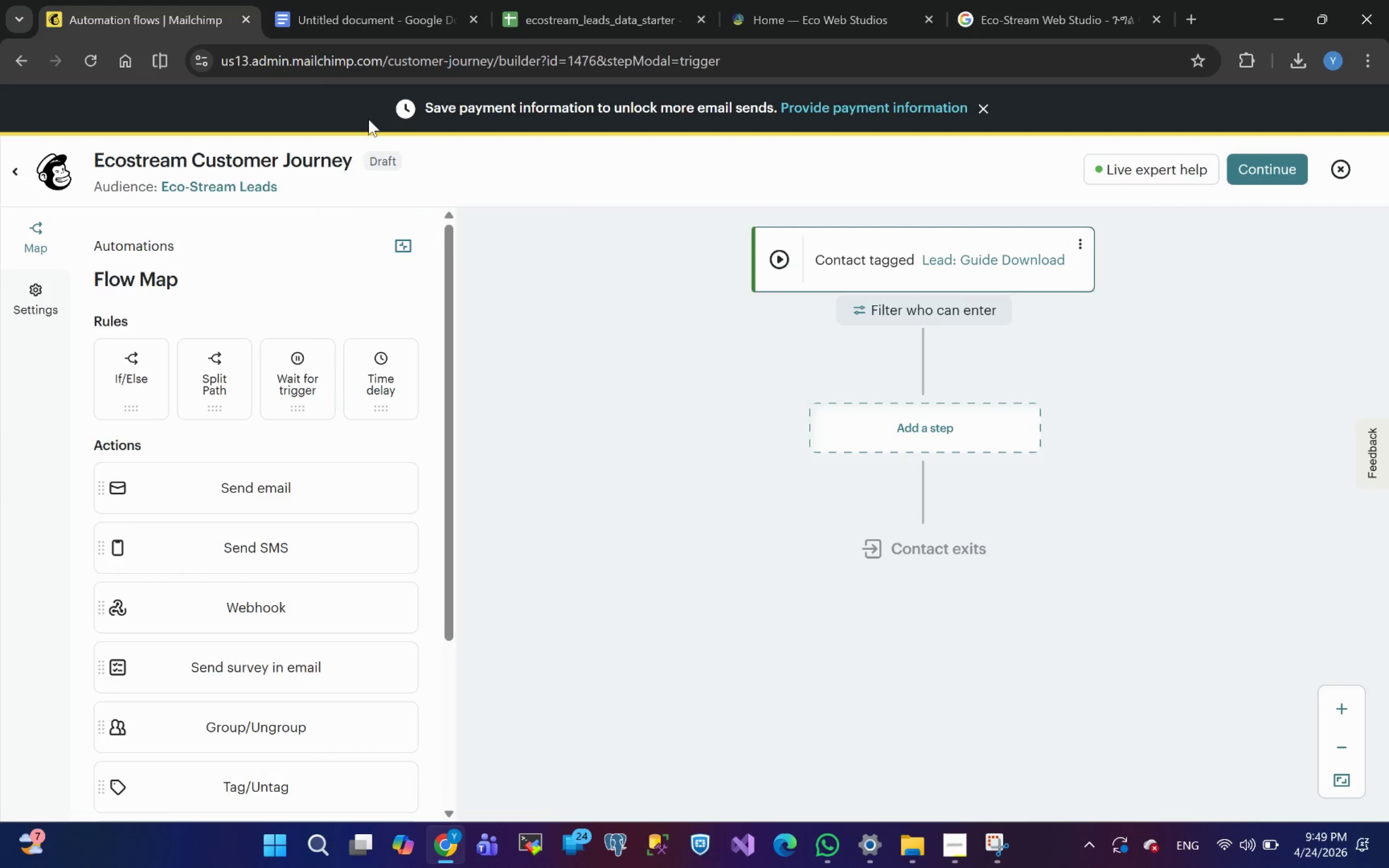 
left_click([338, 29])
 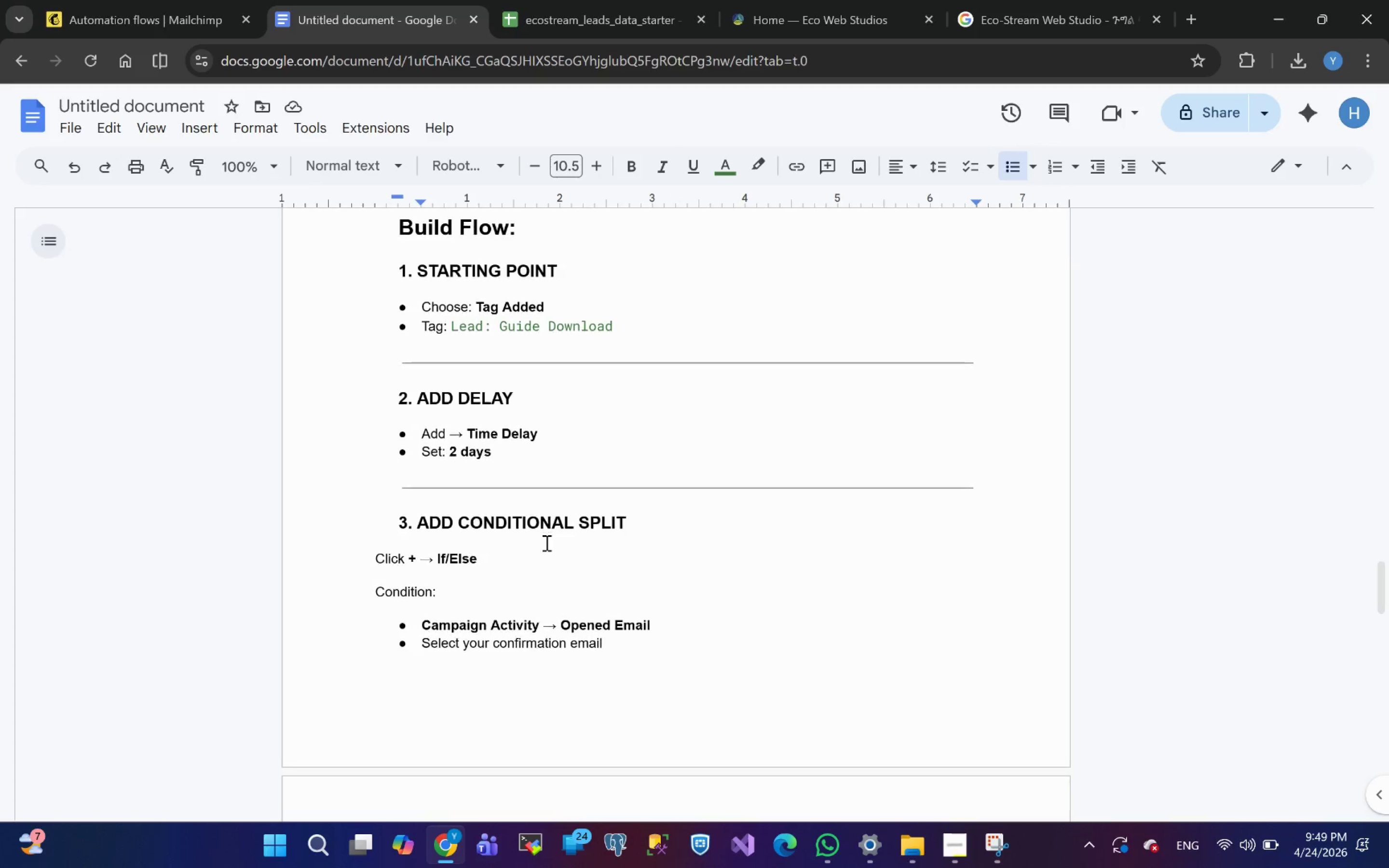 
wait(11.37)
 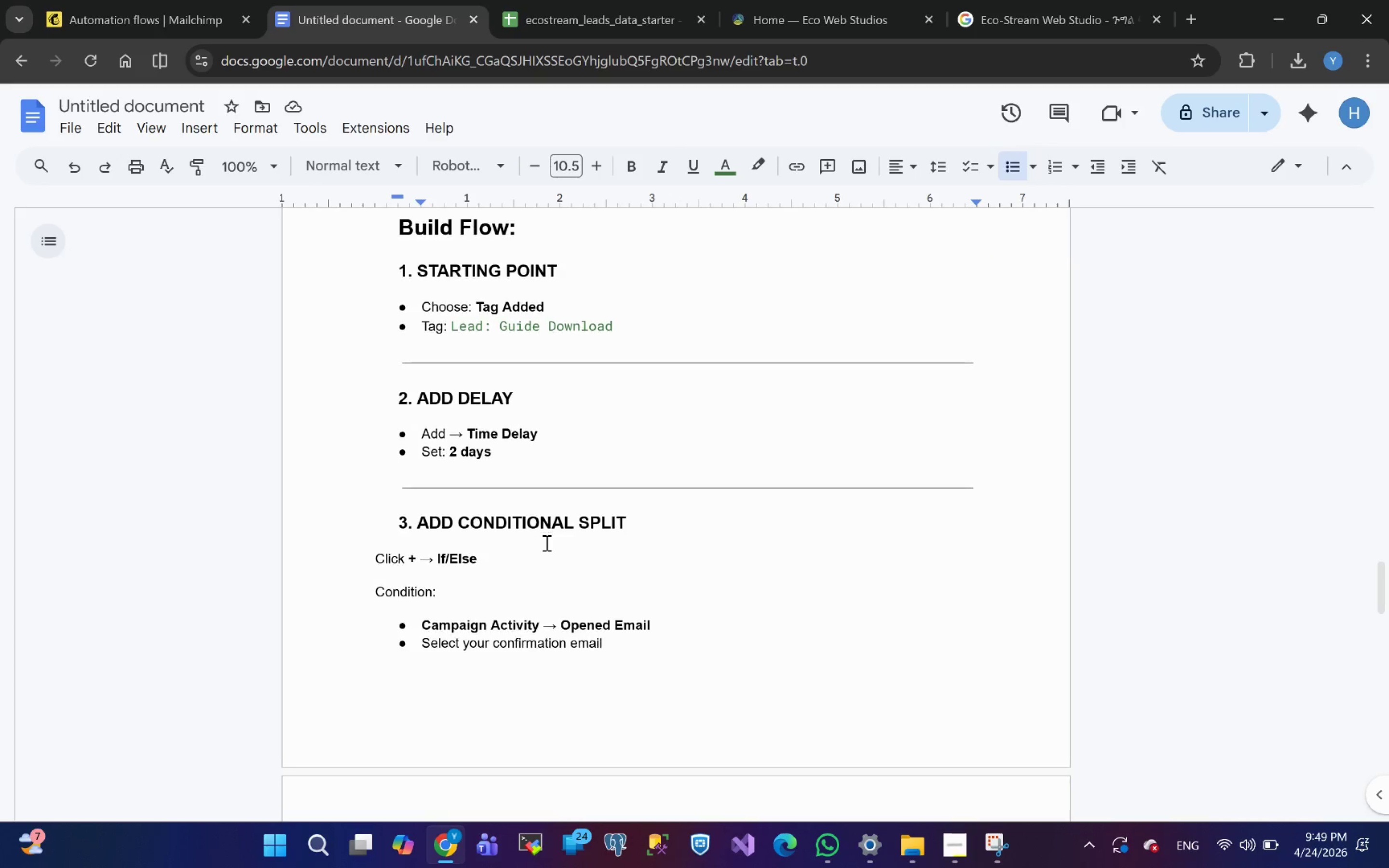 
left_click([68, 0])
 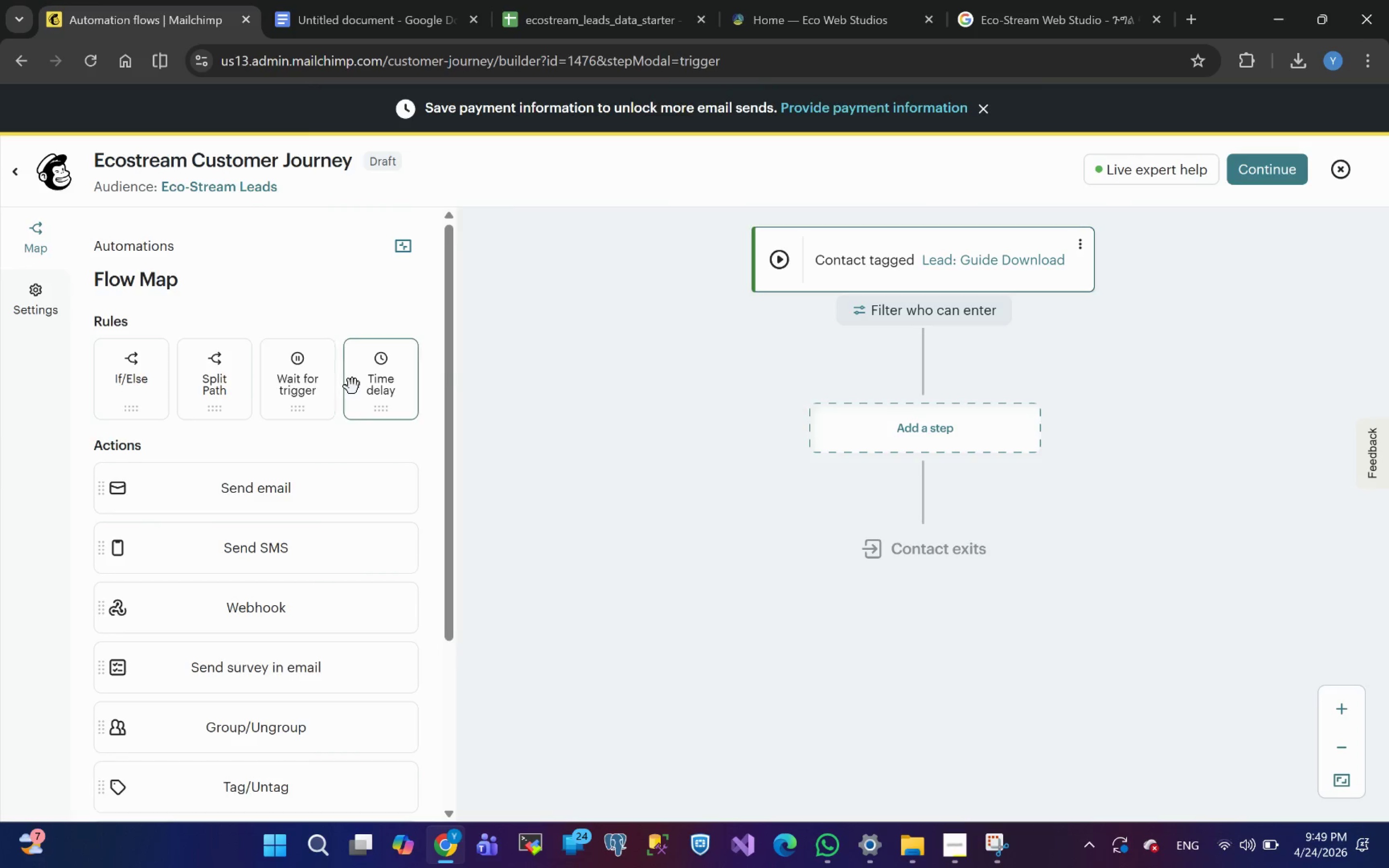 
left_click_drag(start_coordinate=[380, 377], to_coordinate=[769, 411])
 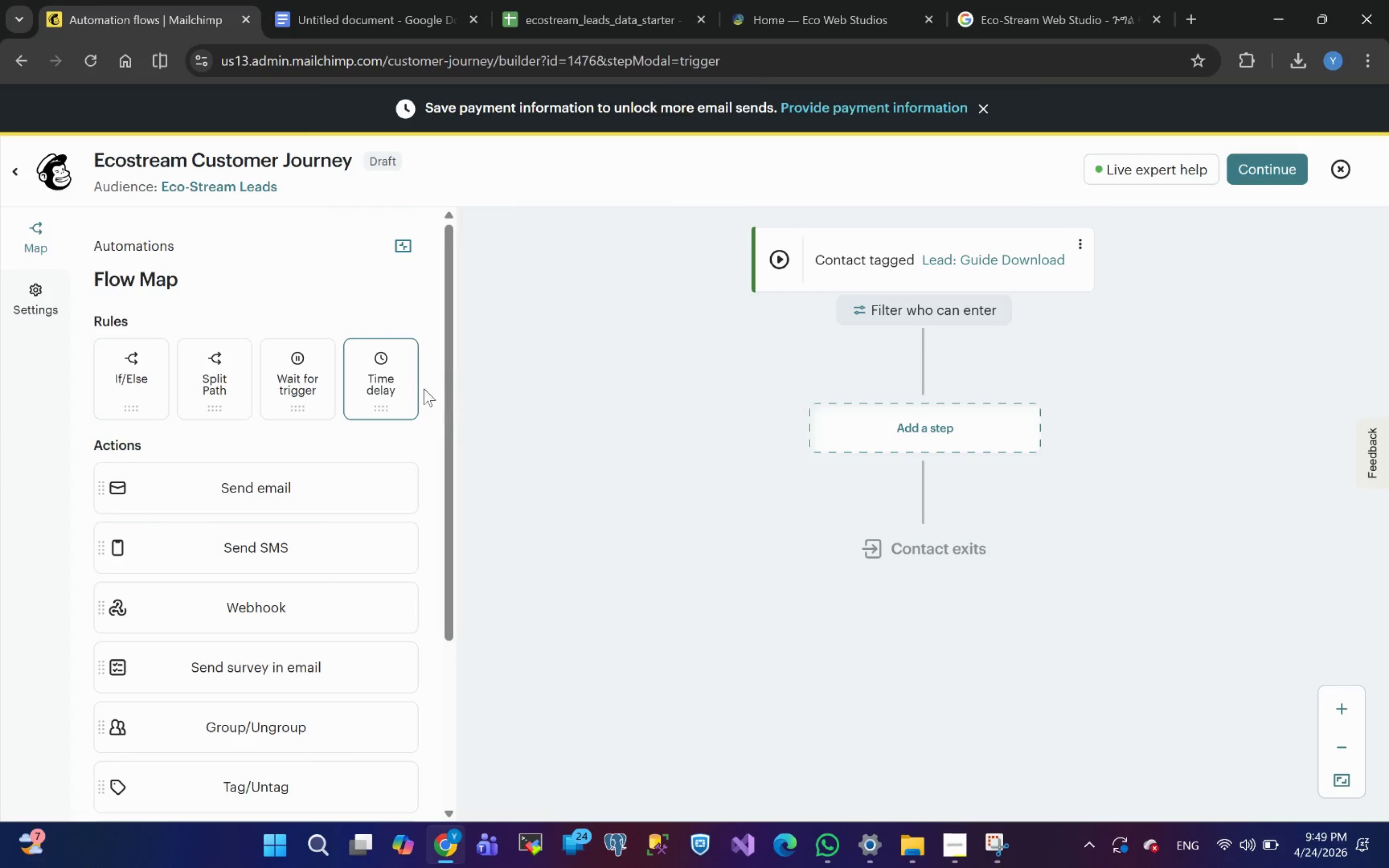 
left_click_drag(start_coordinate=[398, 381], to_coordinate=[949, 435])
 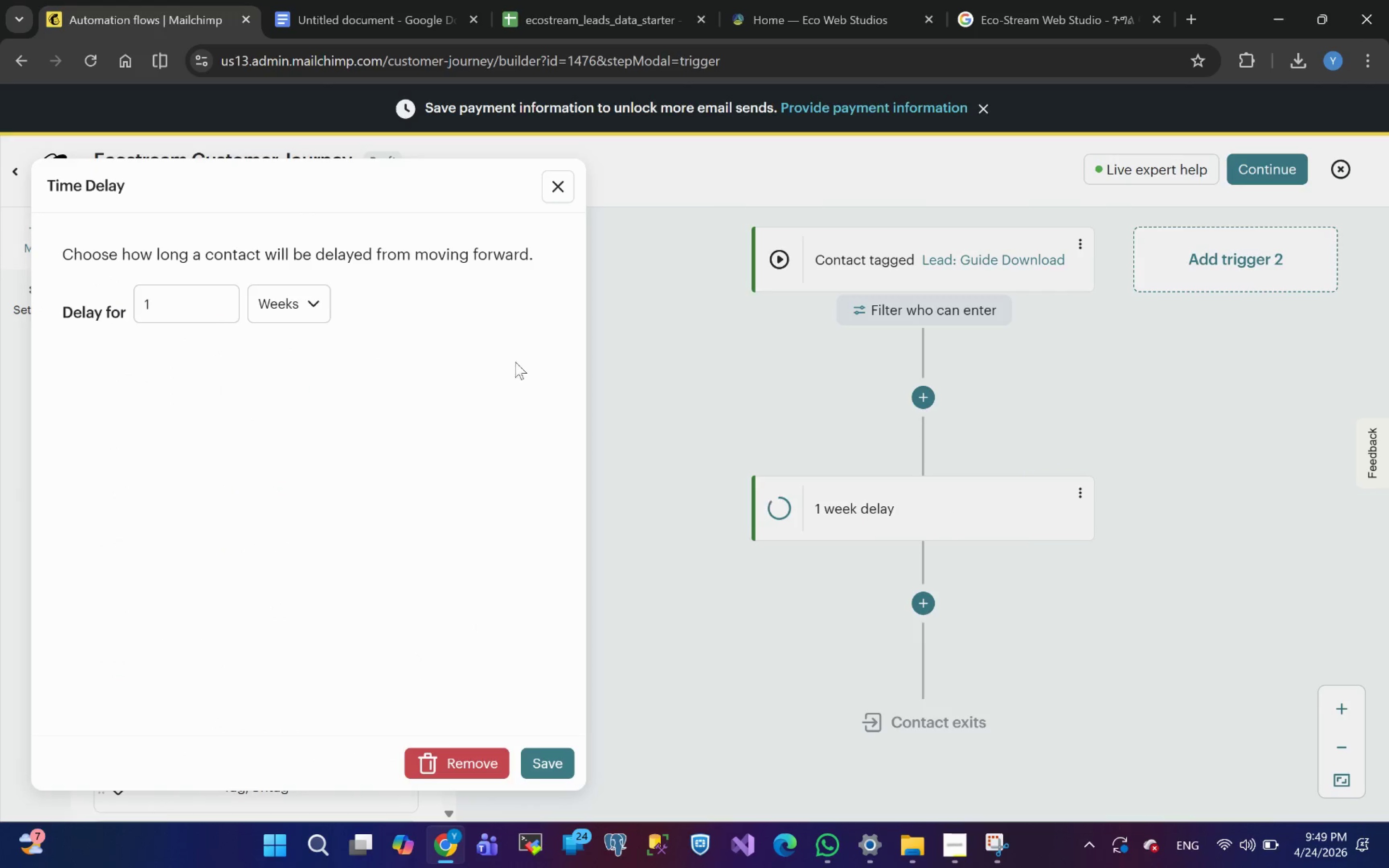 
left_click_drag(start_coordinate=[171, 309], to_coordinate=[88, 296])
 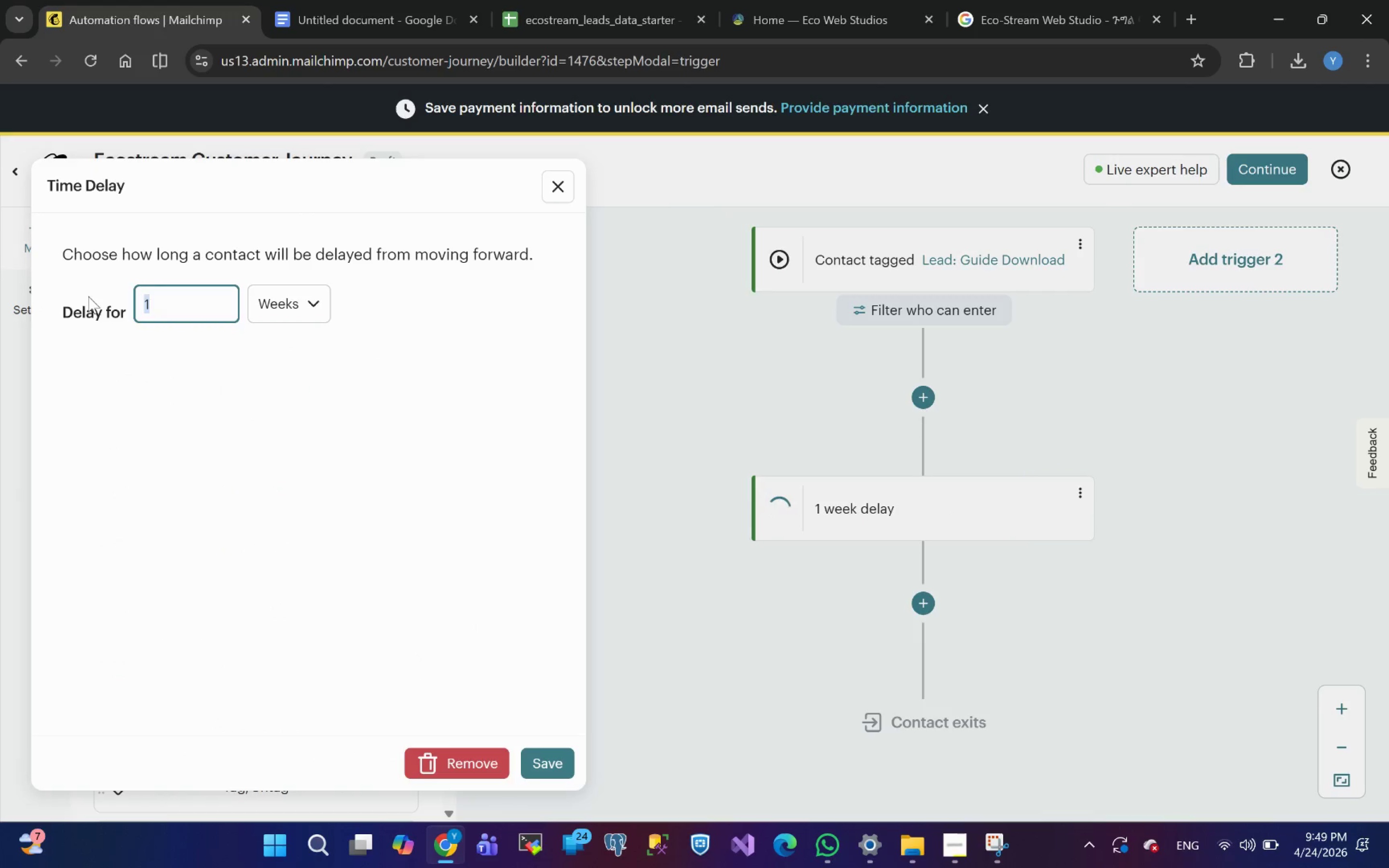 
key(2)
 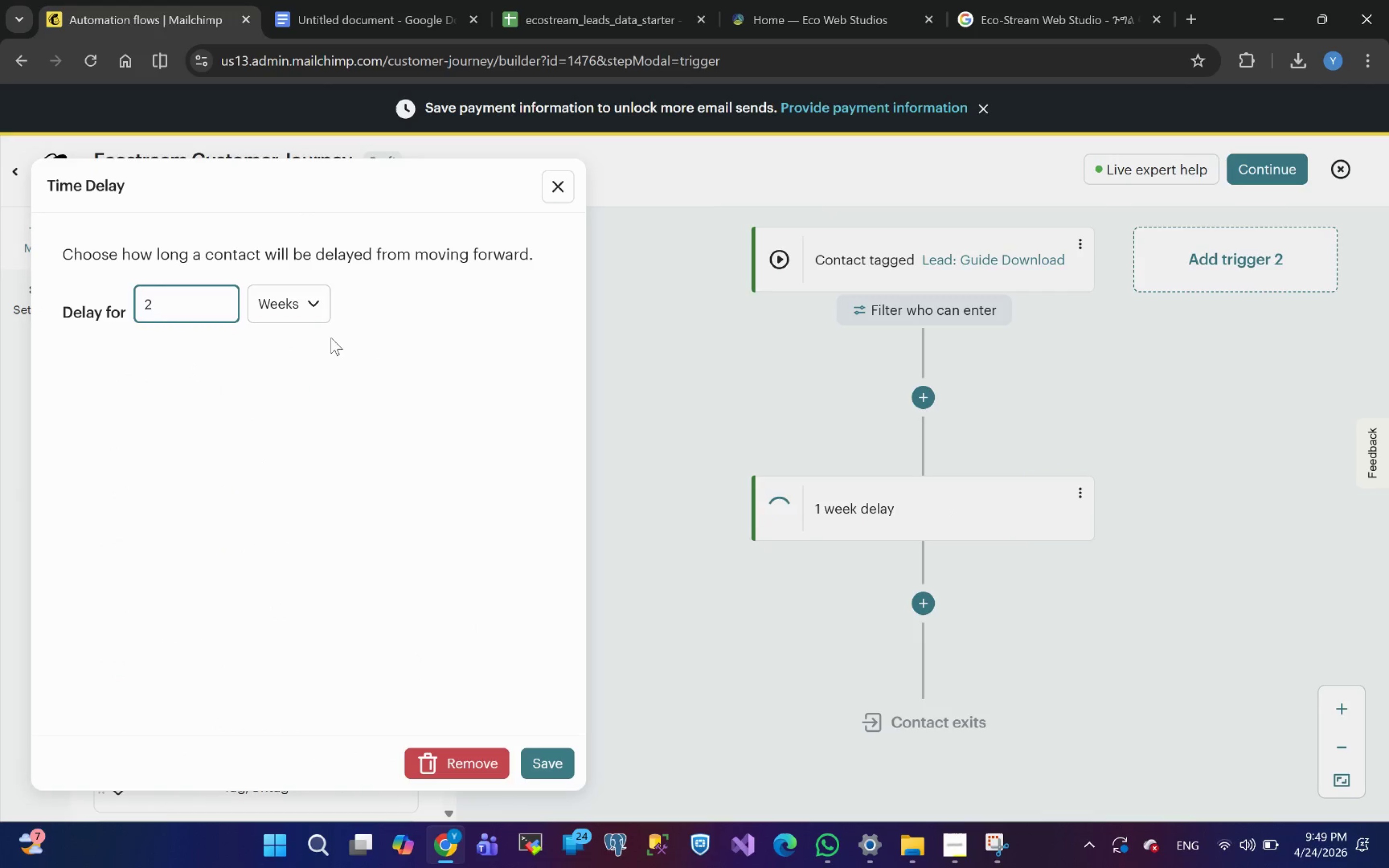 
left_click([308, 297])
 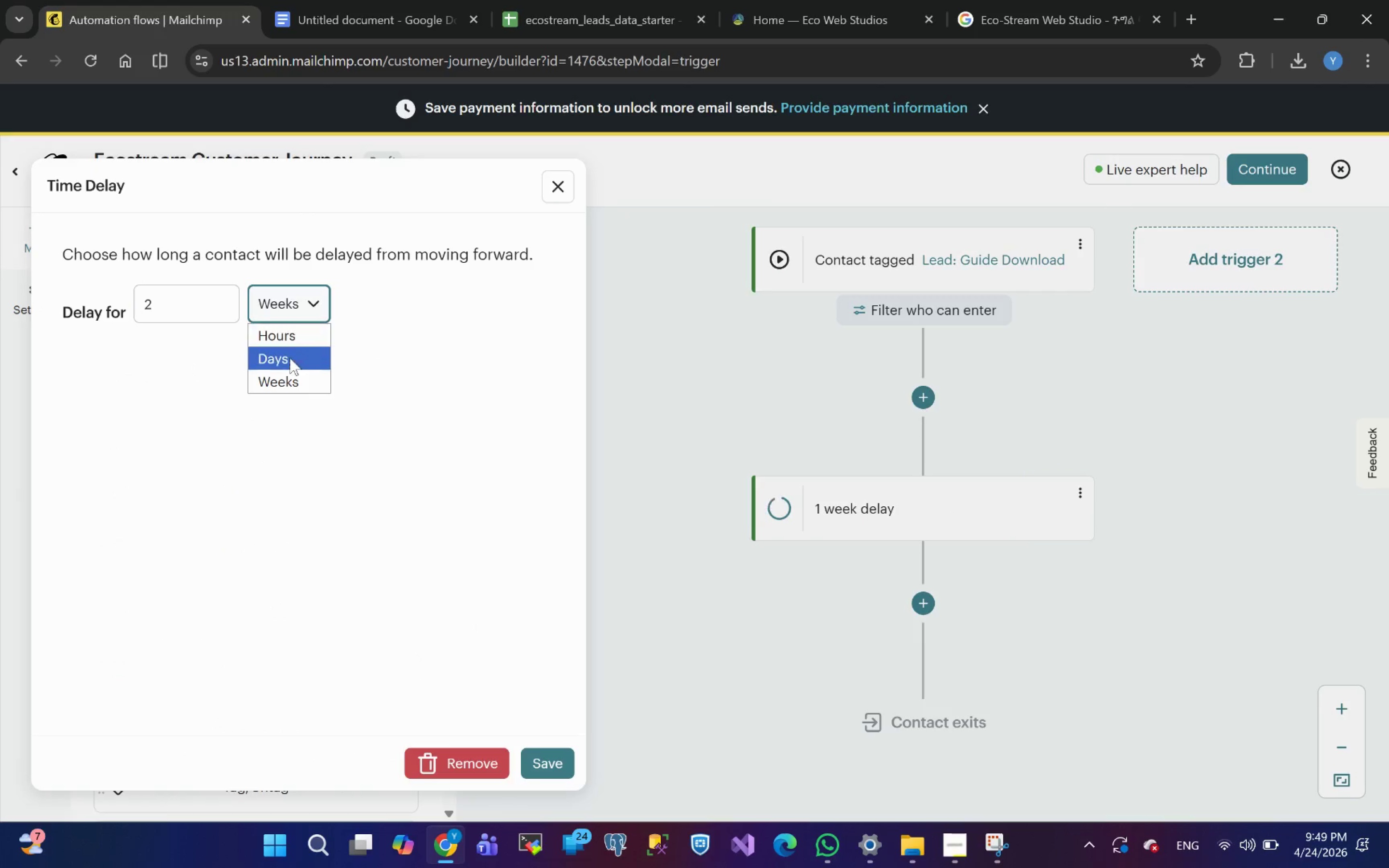 
left_click([287, 361])
 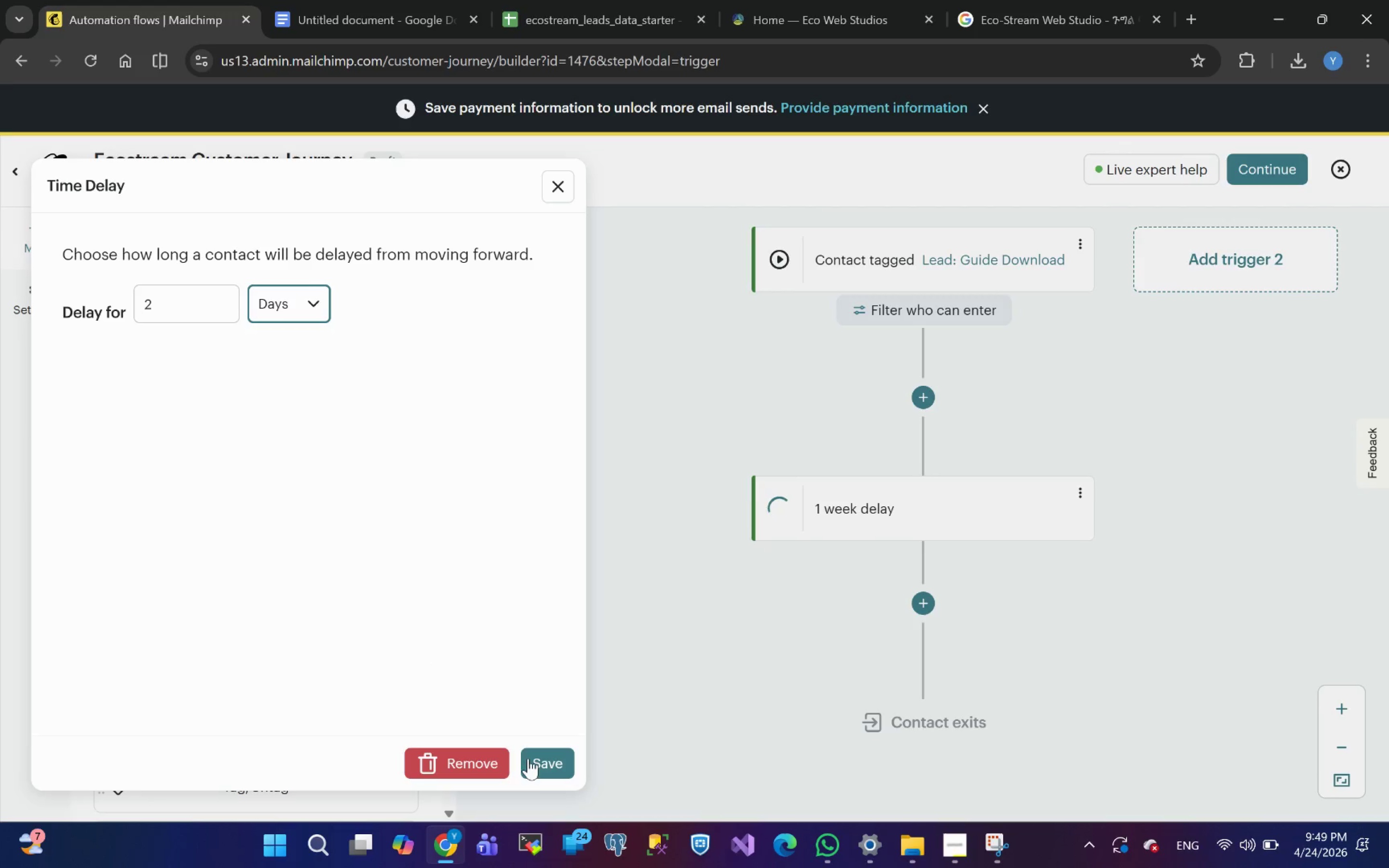 
left_click([548, 758])
 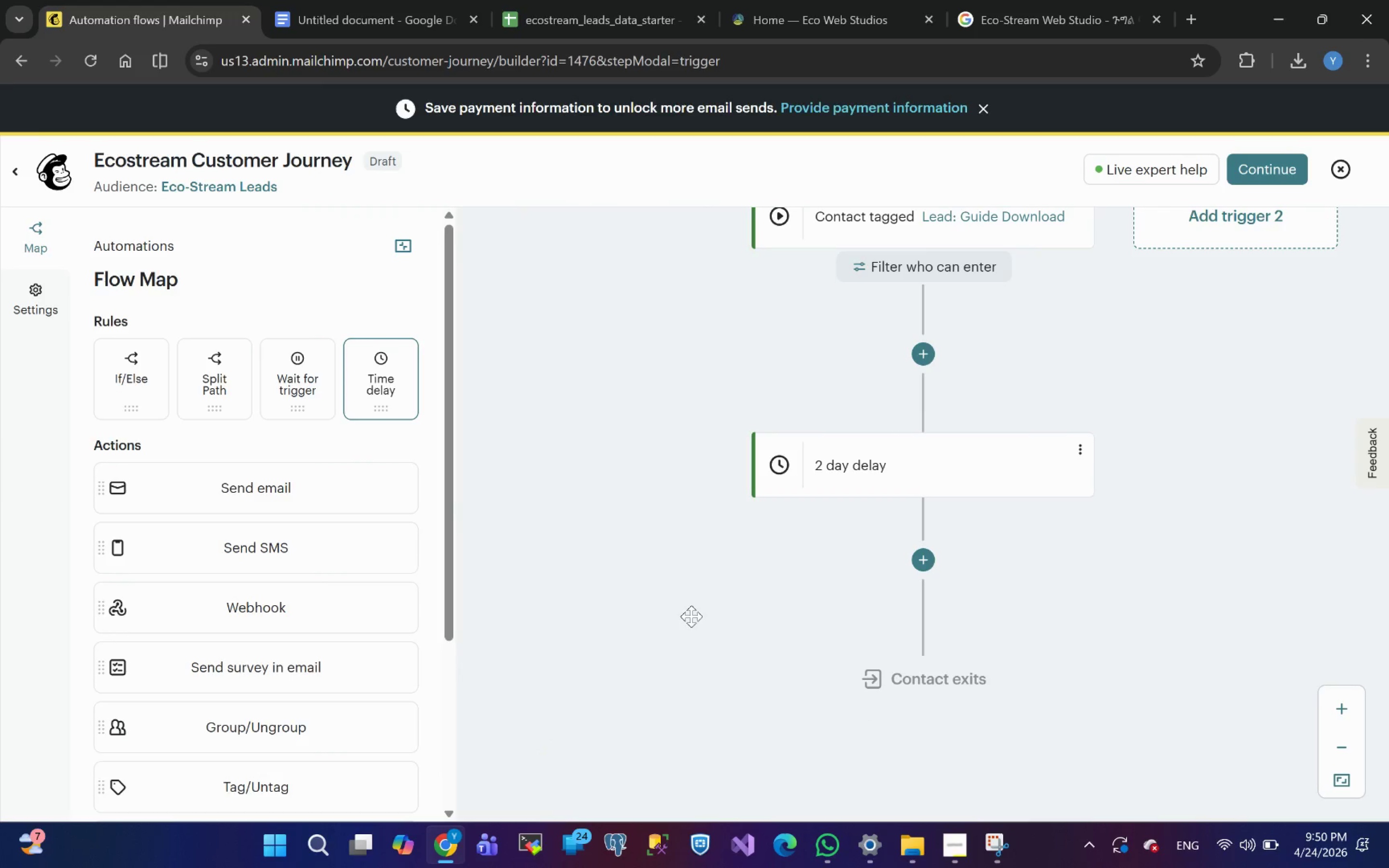 
wait(10.93)
 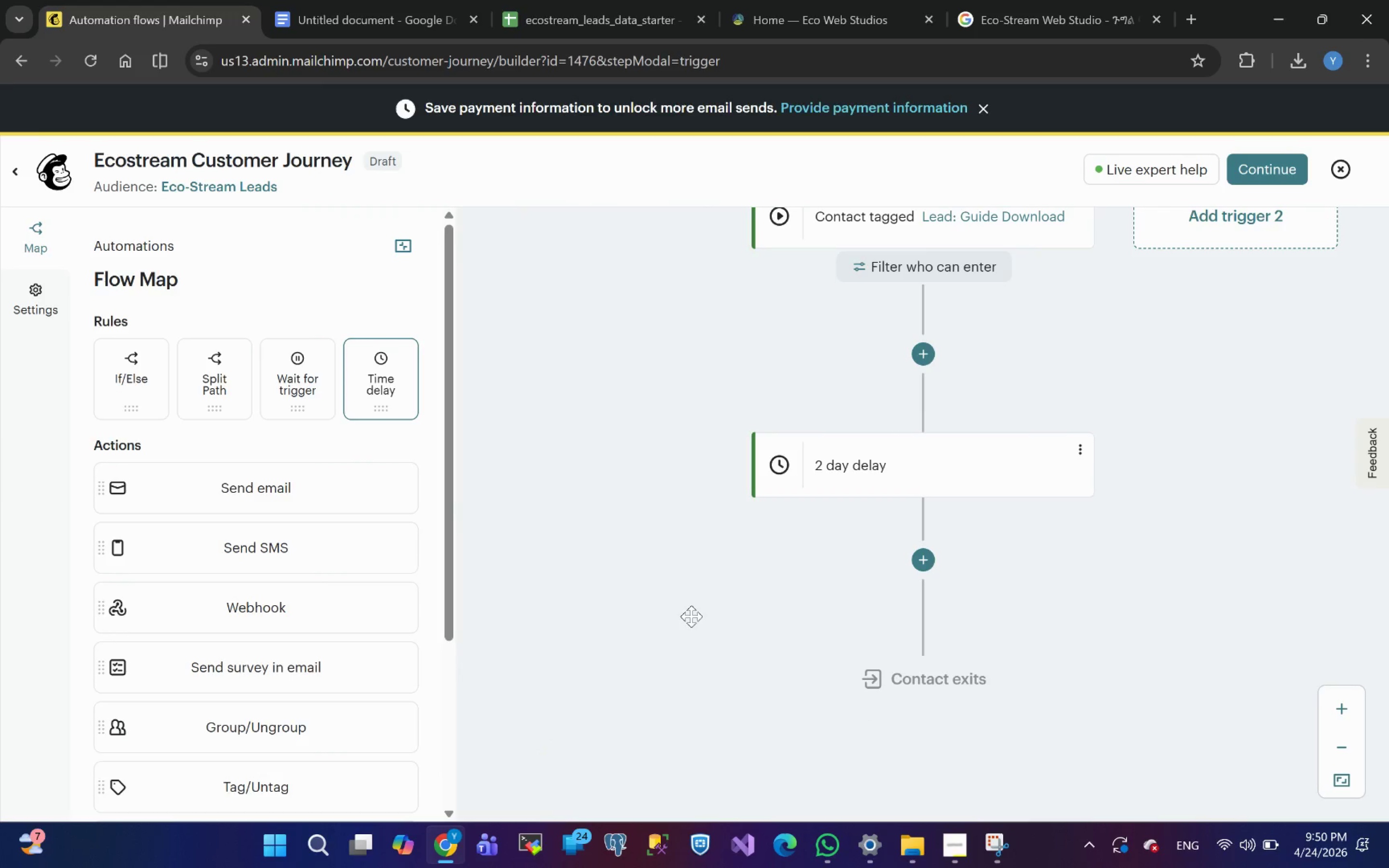 
left_click_drag(start_coordinate=[134, 368], to_coordinate=[946, 520])
 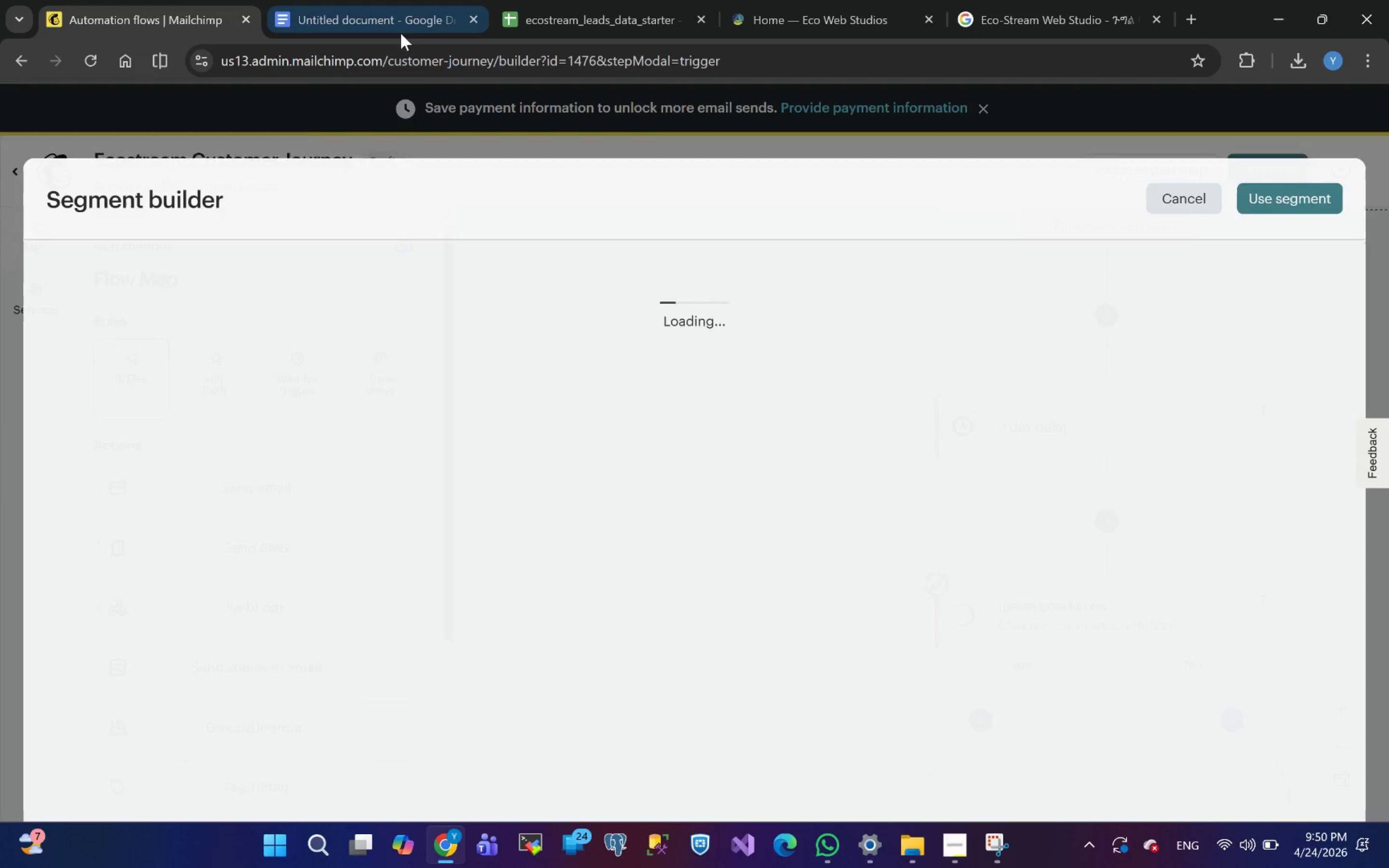 
left_click([379, 25])
 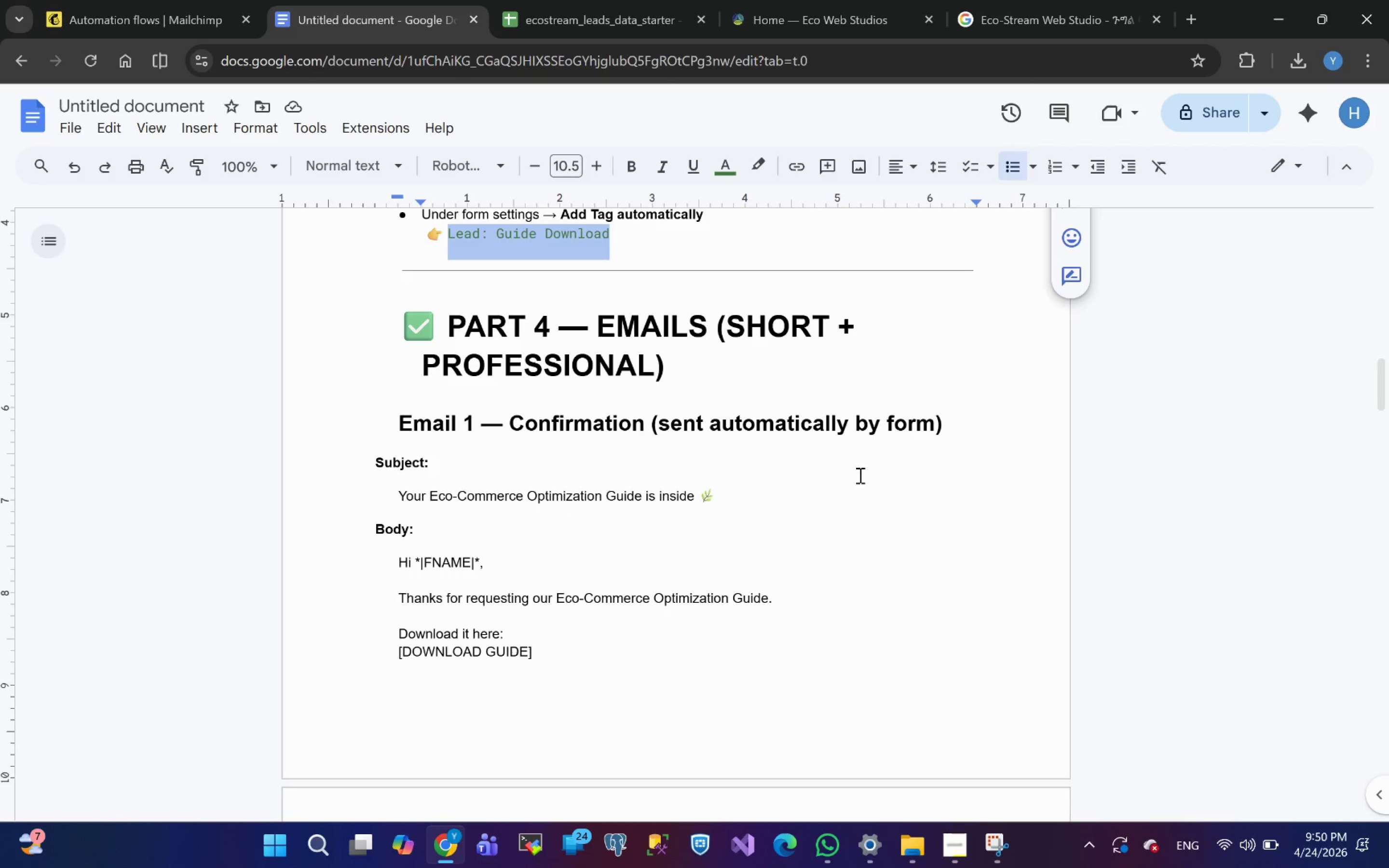 
wait(23.03)
 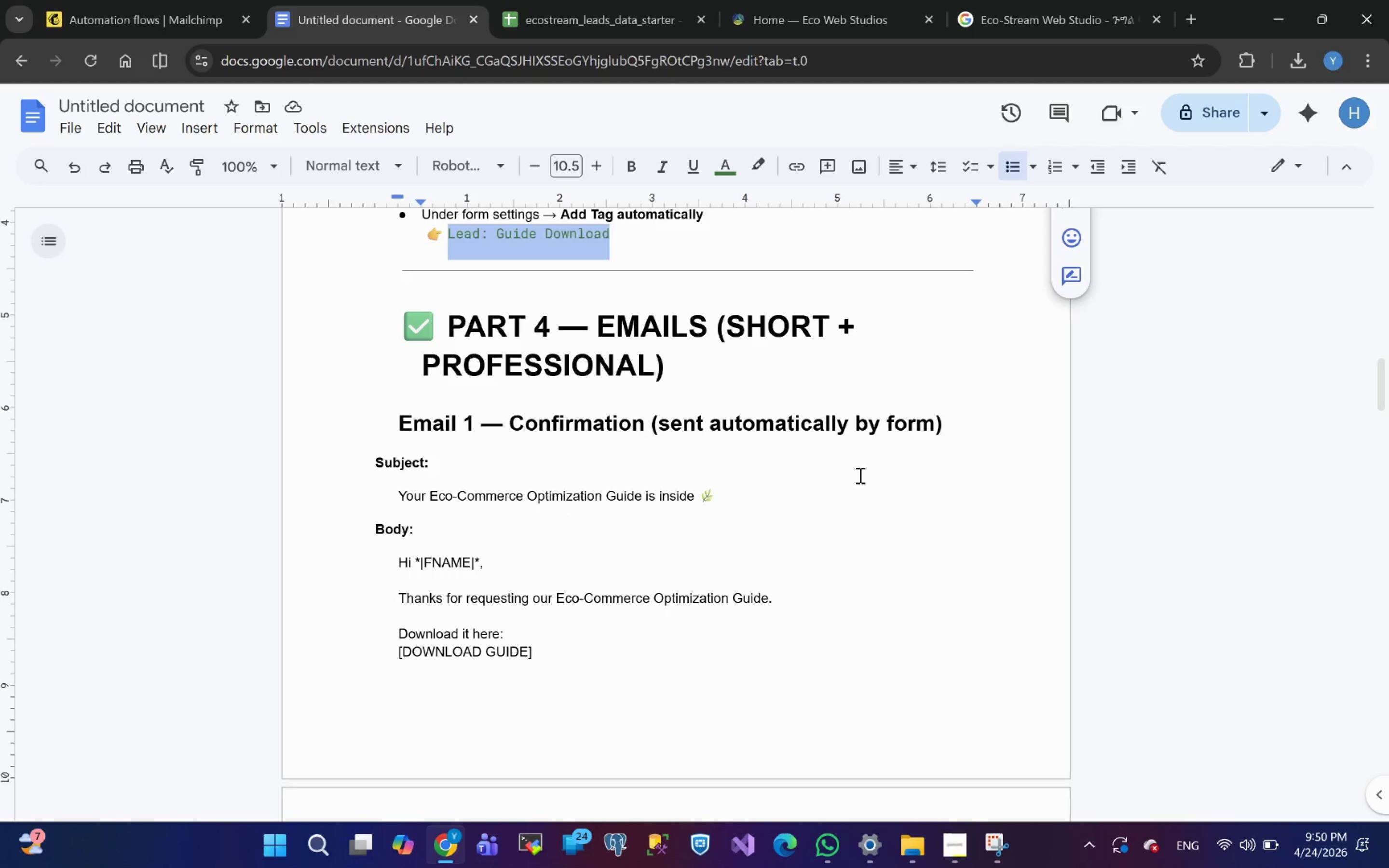 
left_click([144, 18])
 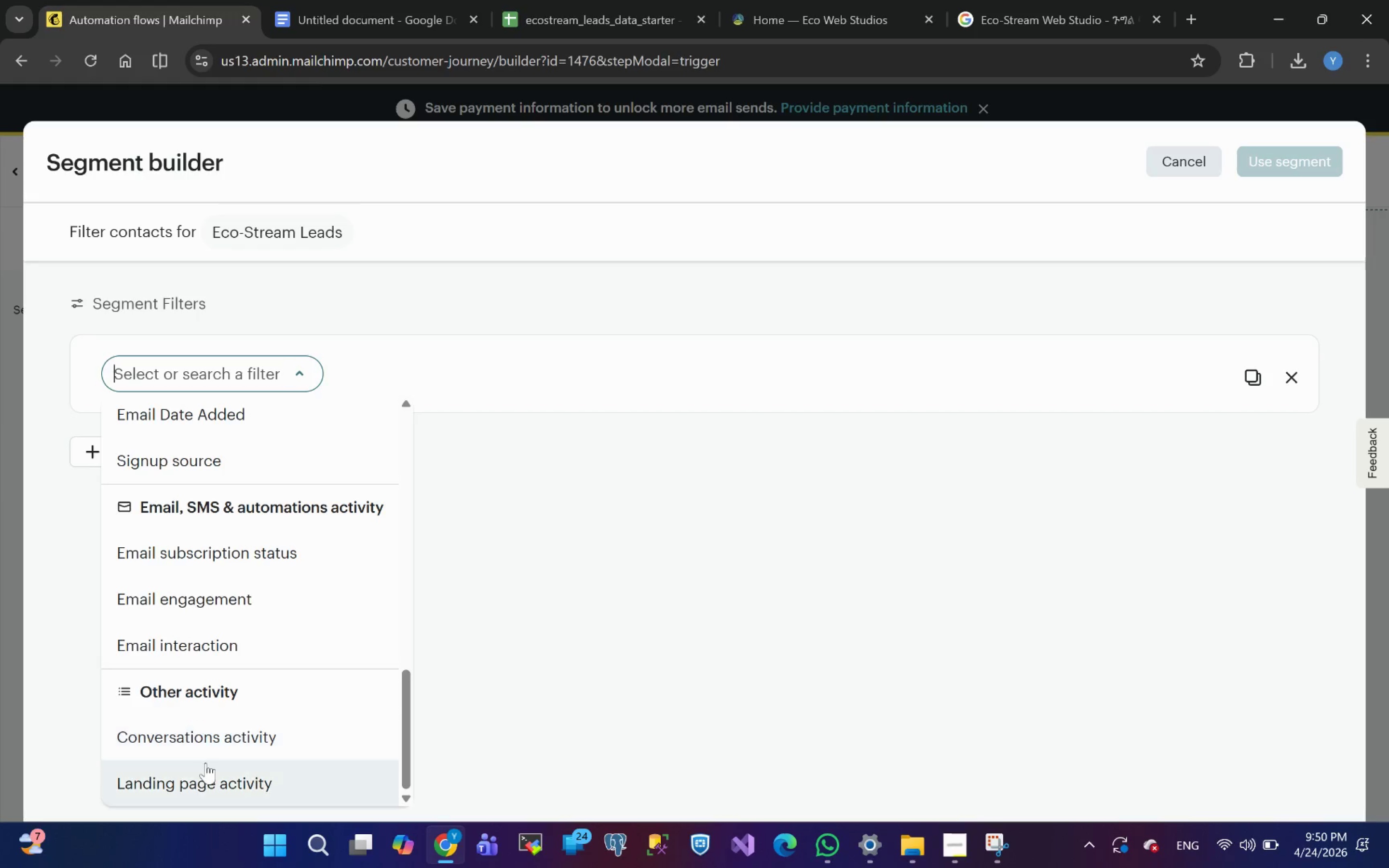 
wait(12.69)
 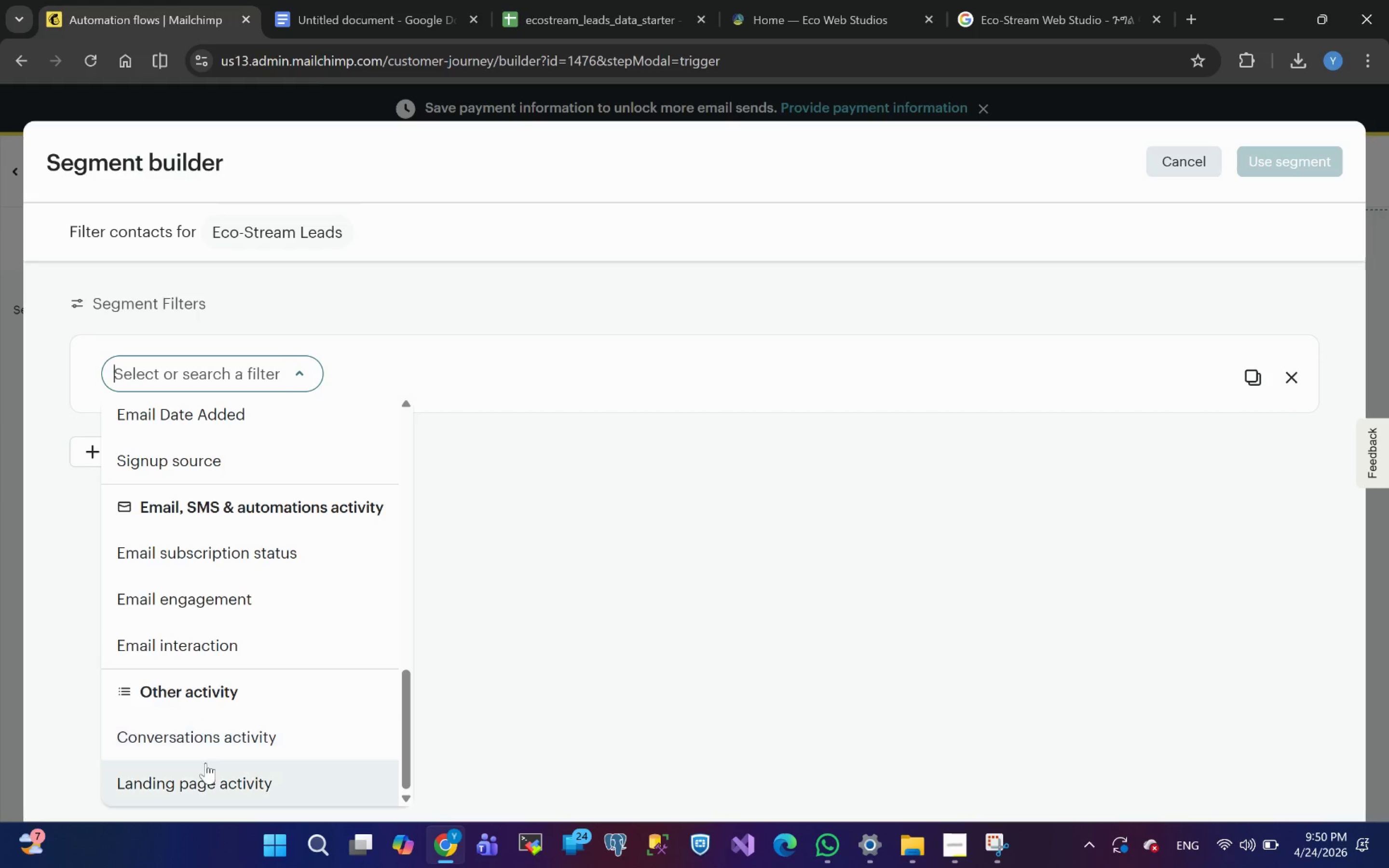 
left_click([229, 788])
 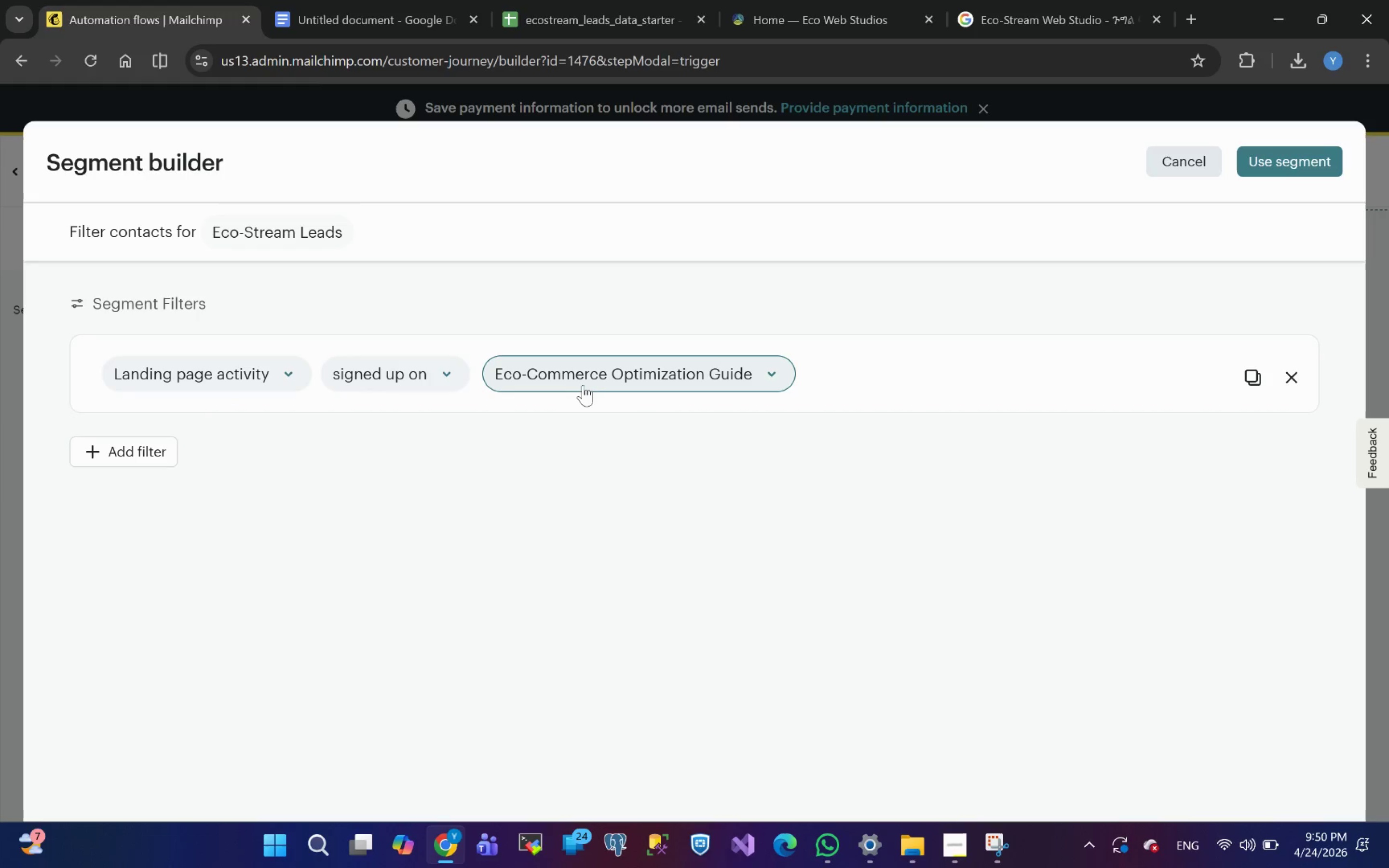 
wait(5.64)
 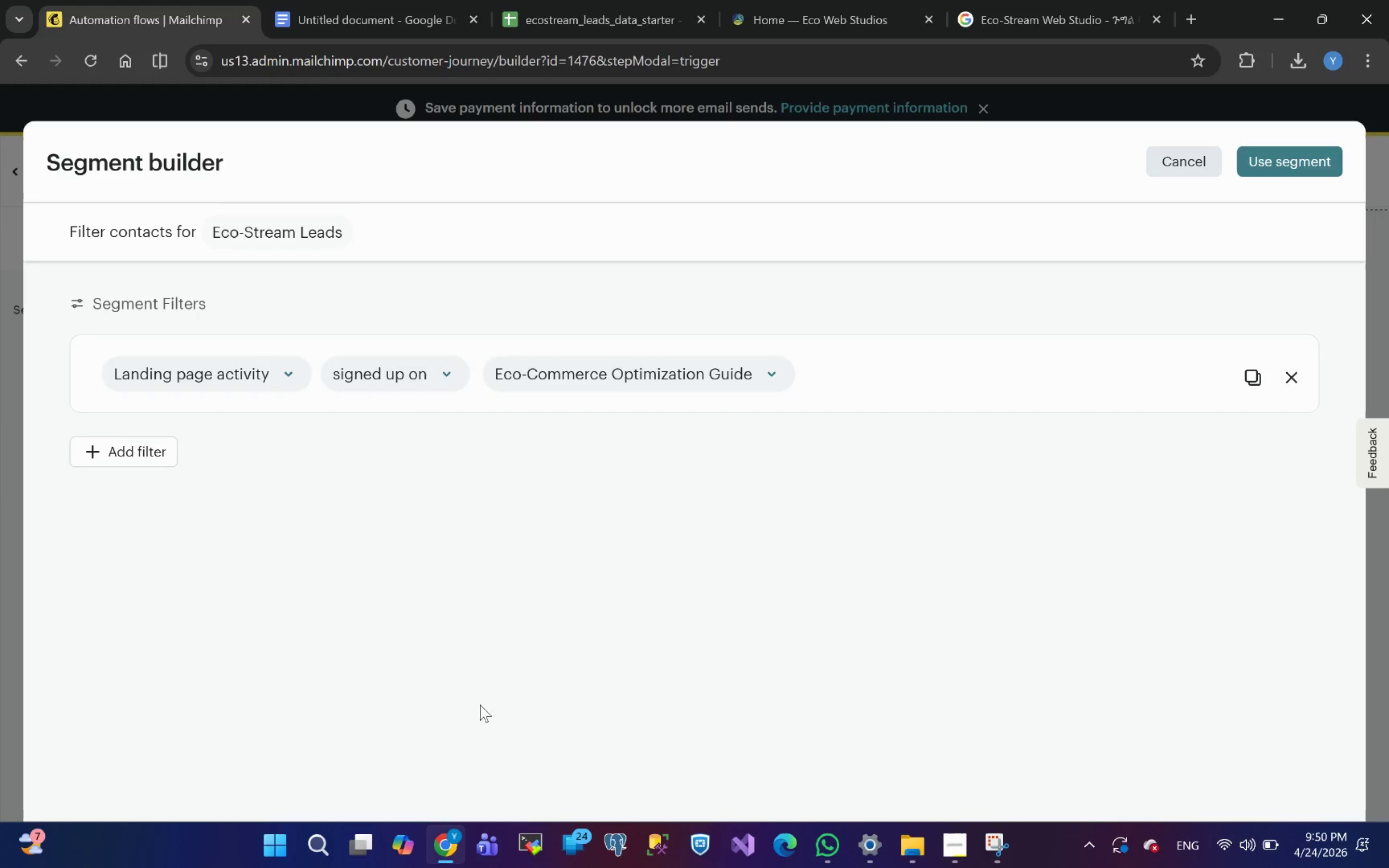 
left_click([632, 382])
 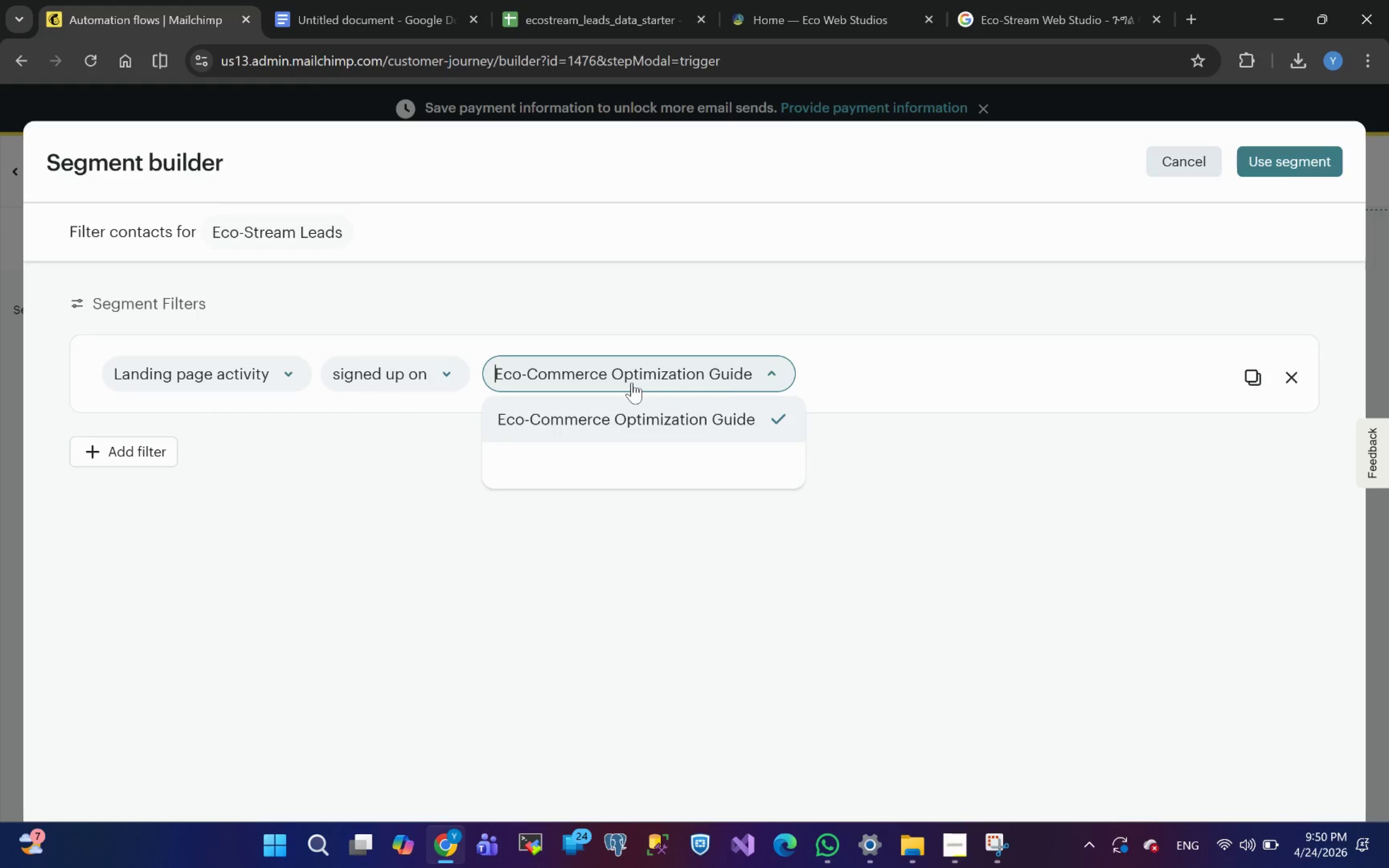 
left_click([899, 507])
 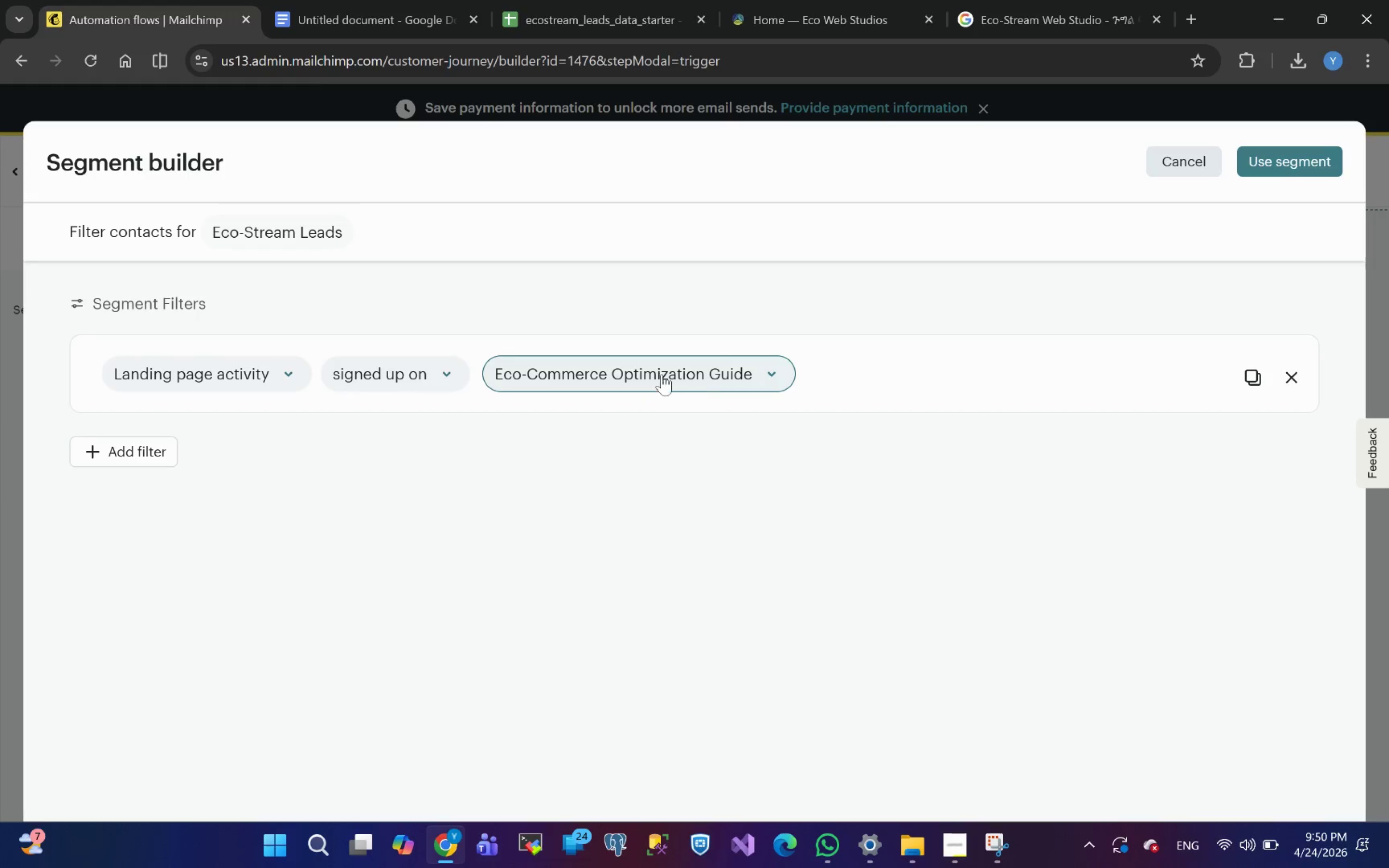 
wait(6.45)
 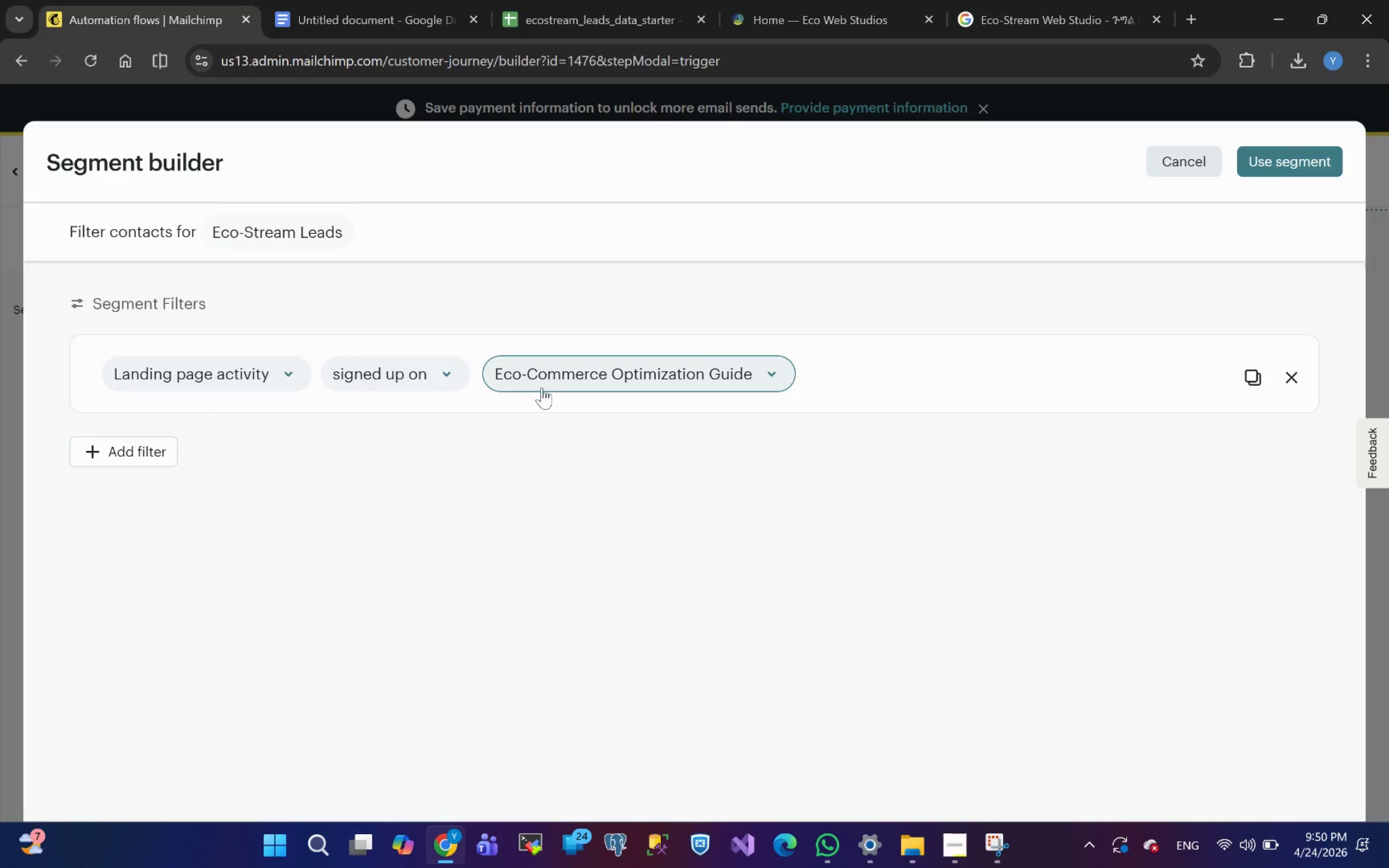 
left_click([1270, 160])
 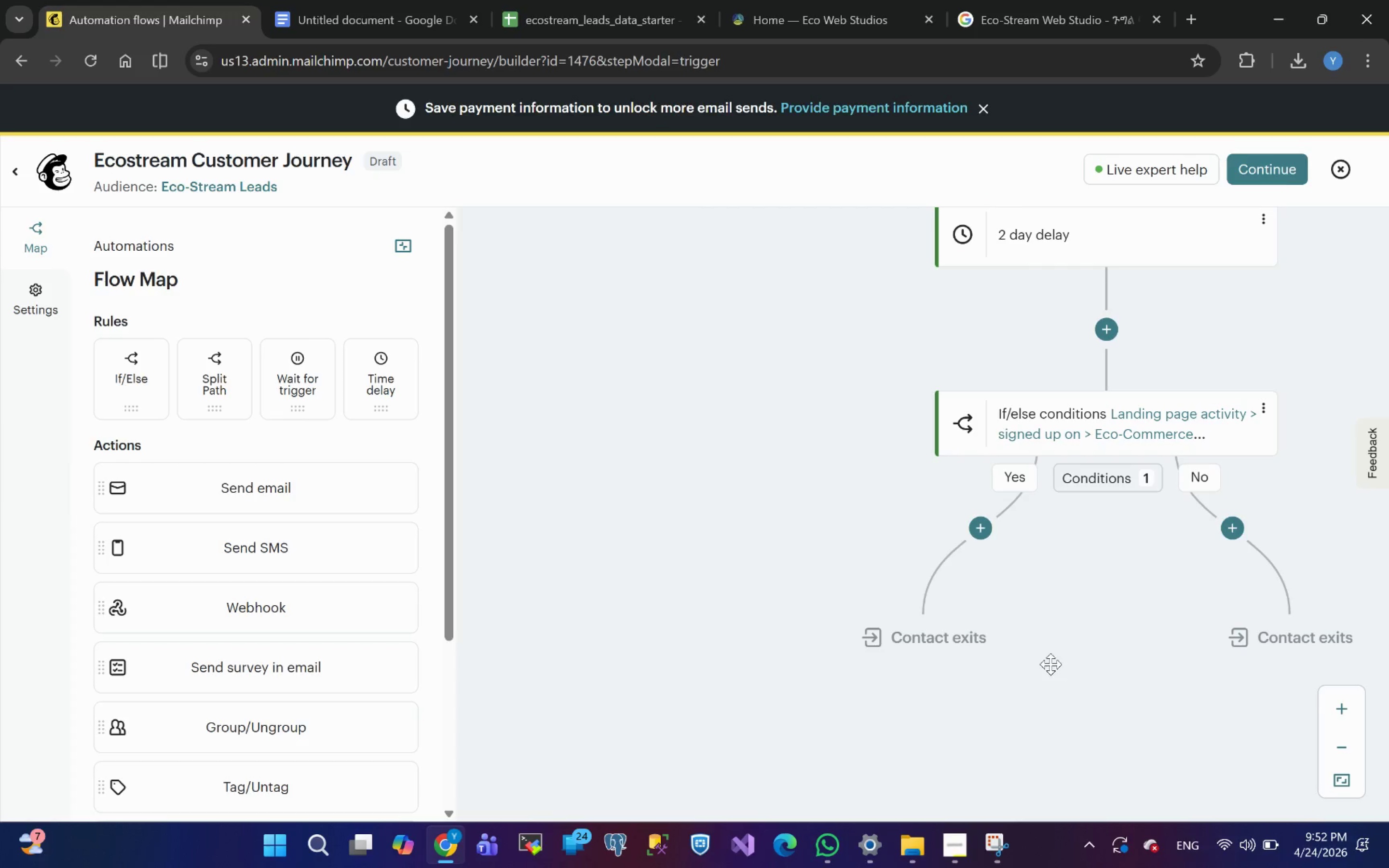 
wait(101.53)
 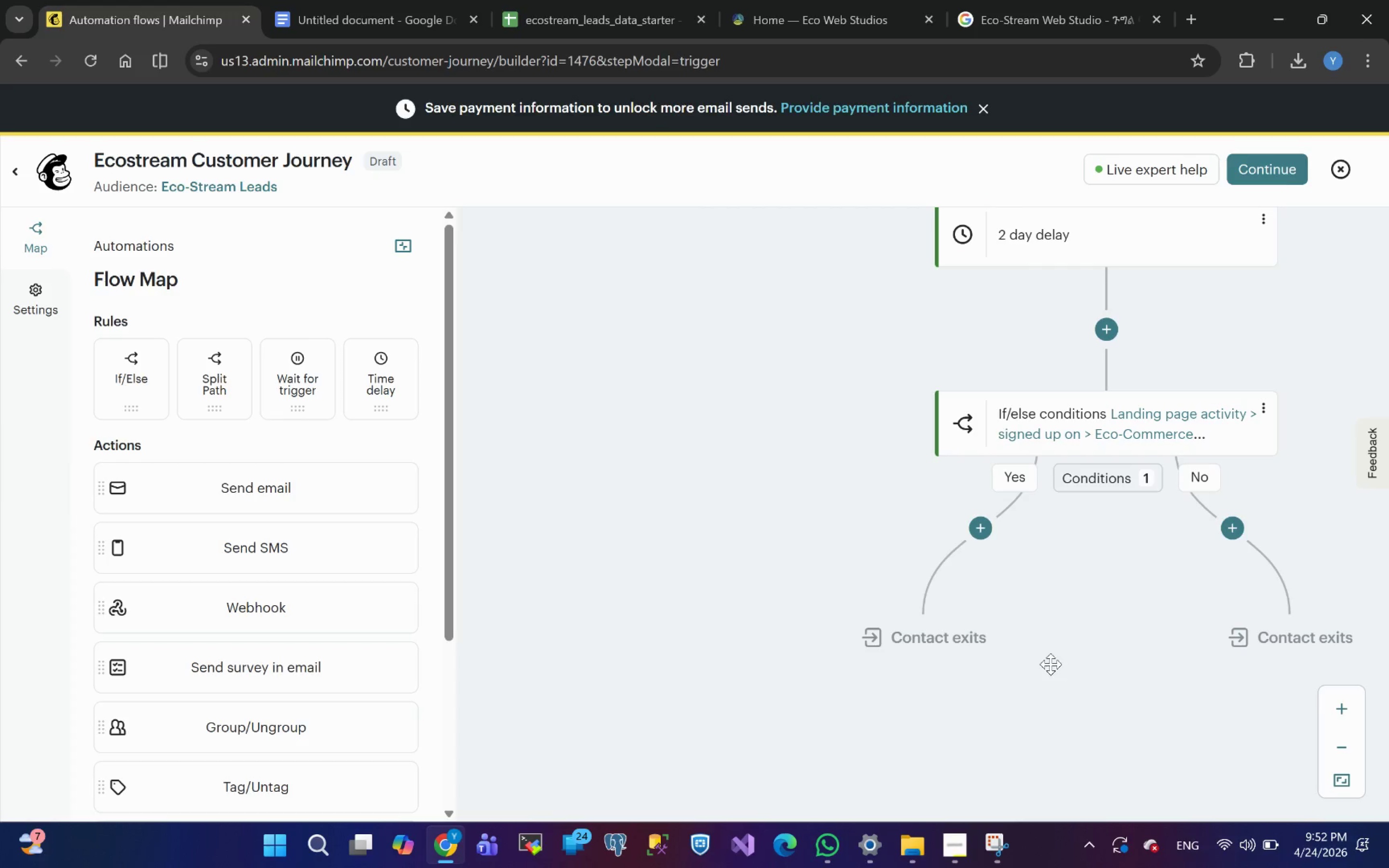 
left_click([336, 0])
 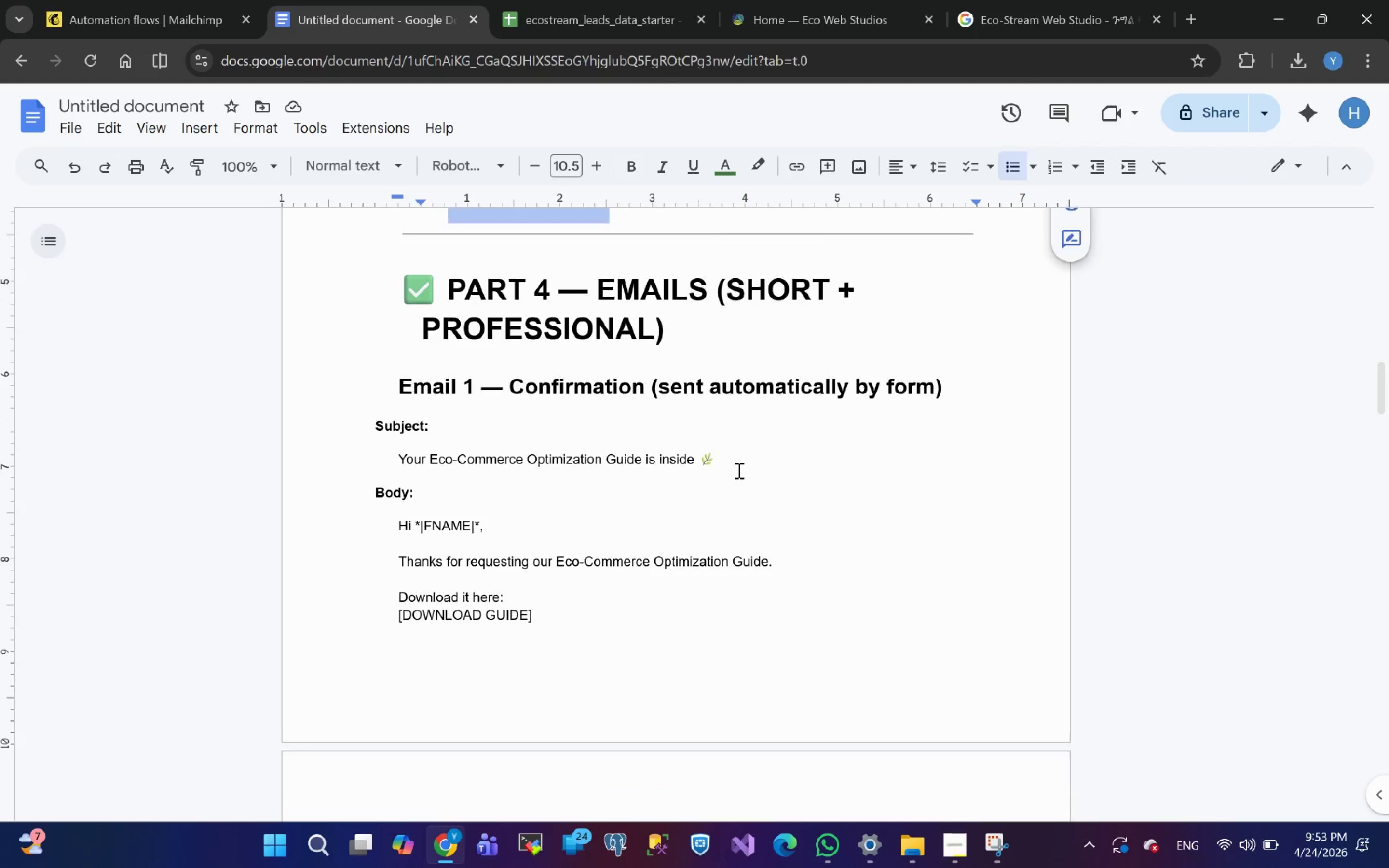 
wait(34.09)
 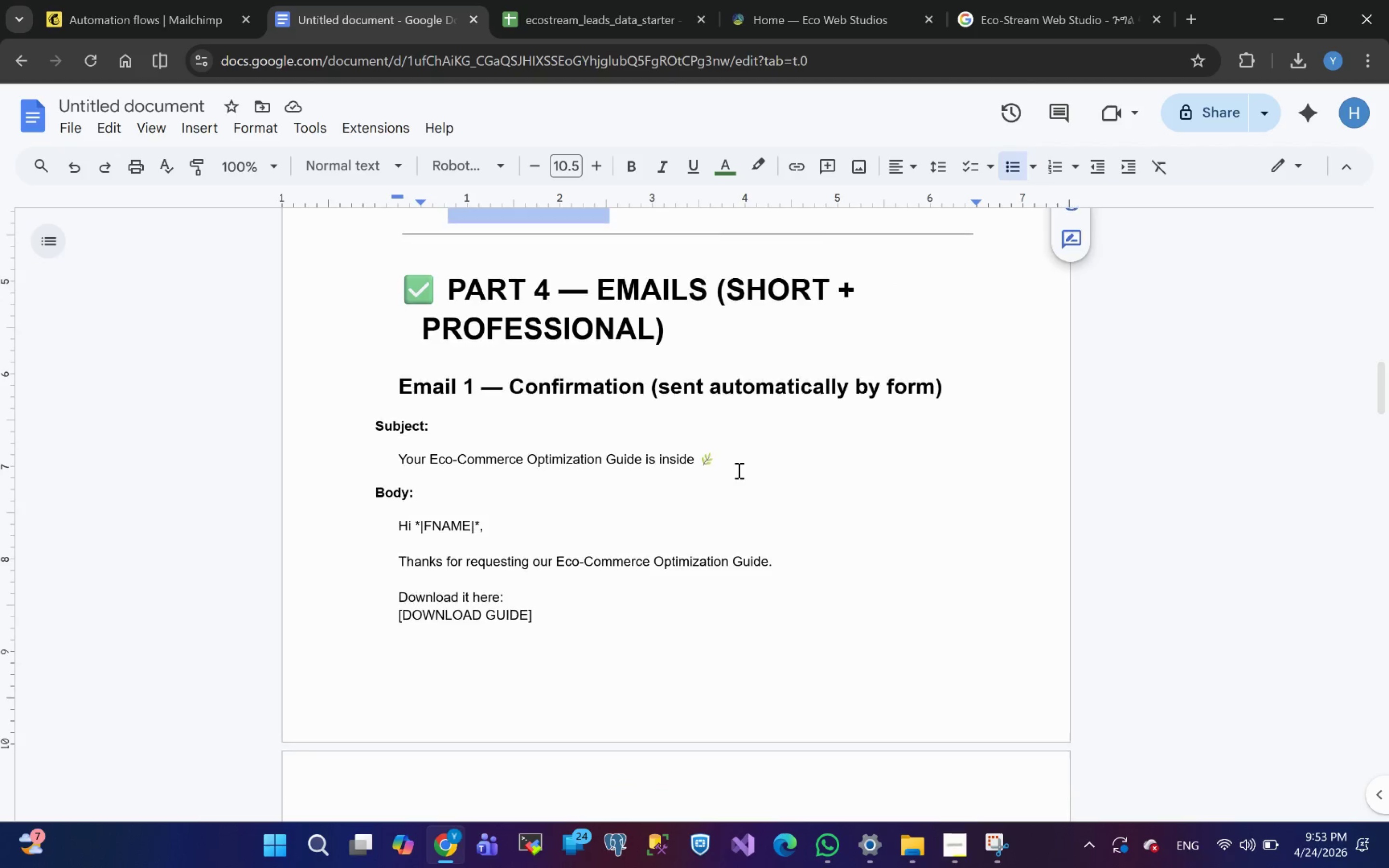 
left_click([147, 6])
 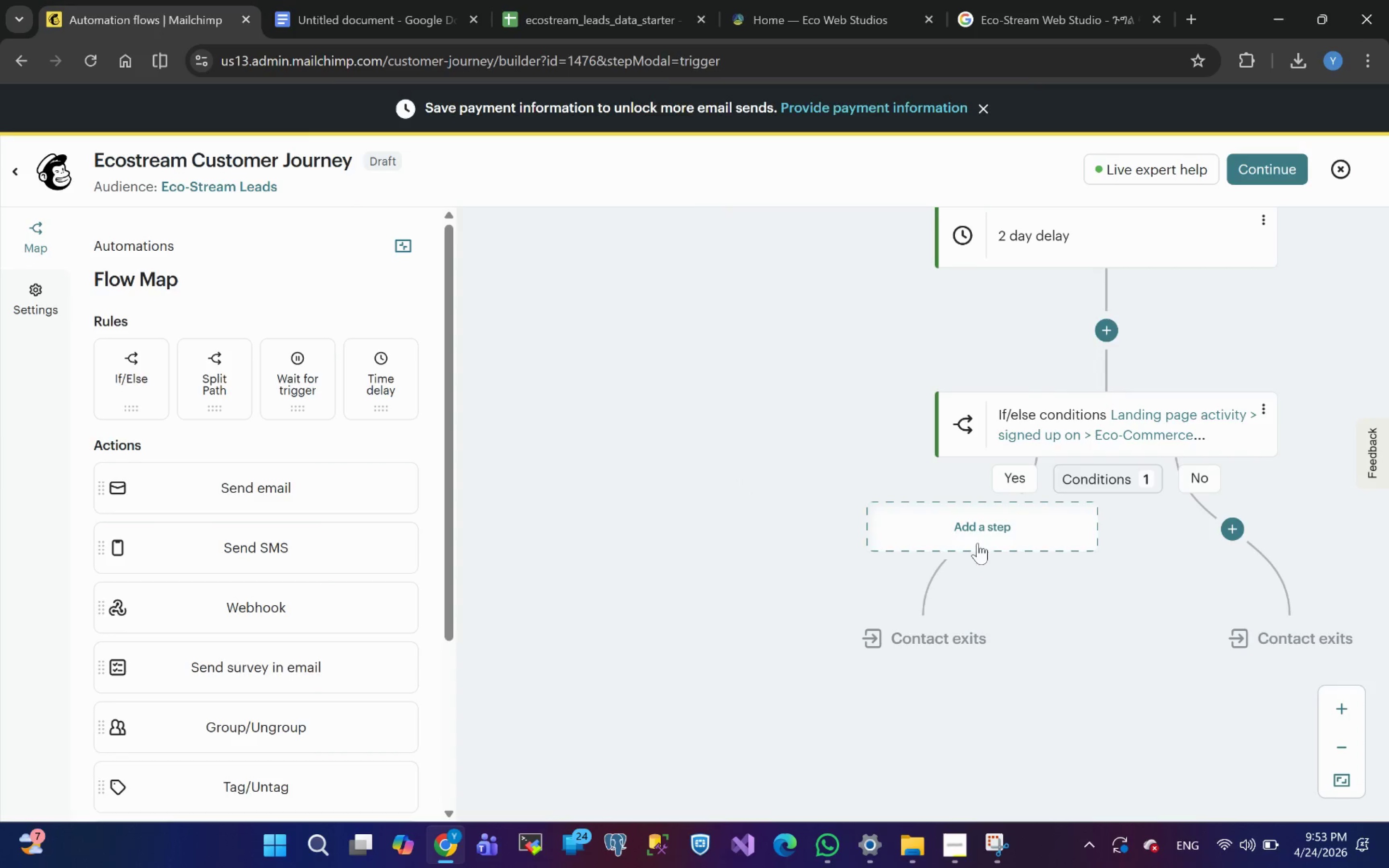 
left_click([976, 529])
 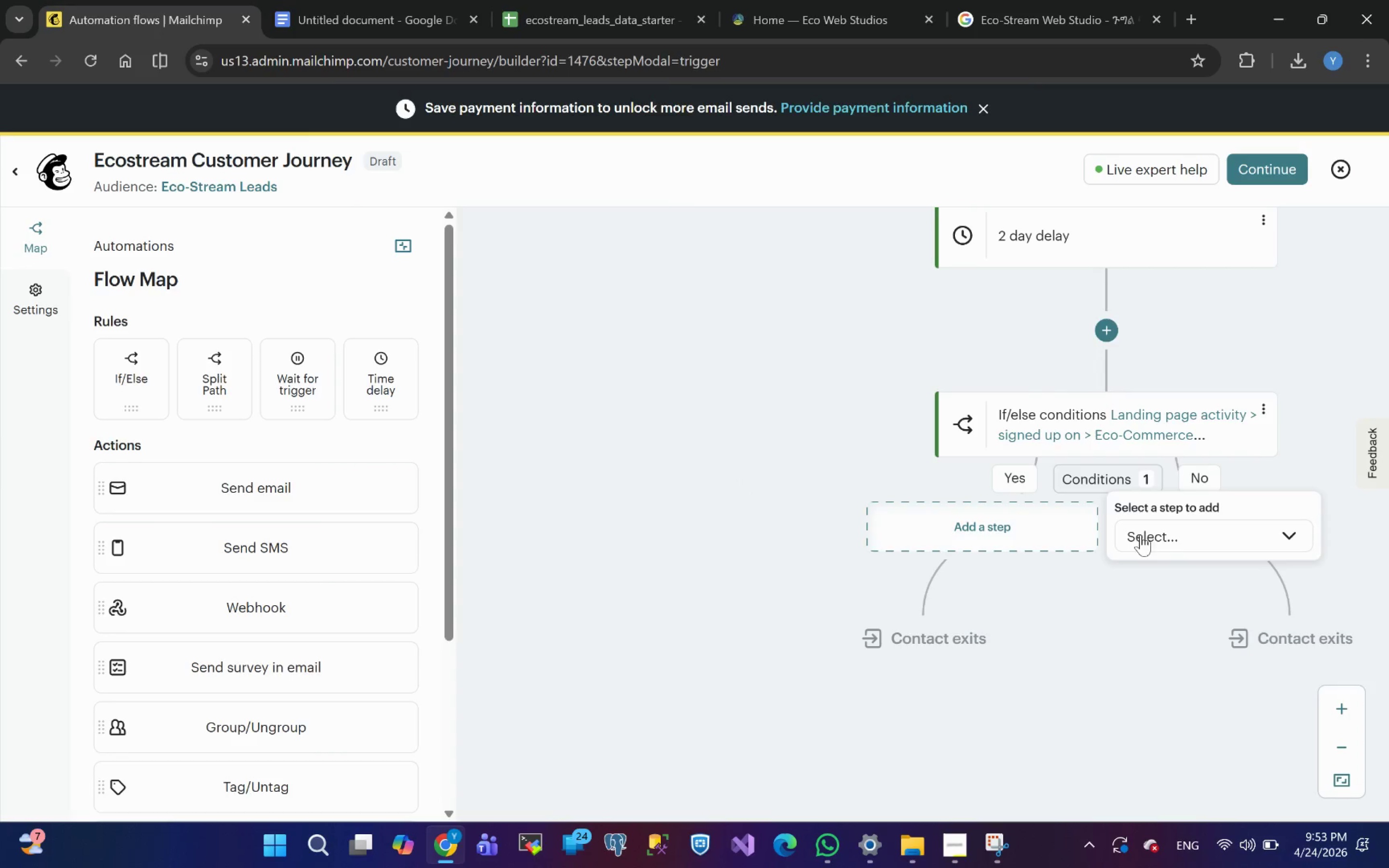 
left_click([1143, 536])
 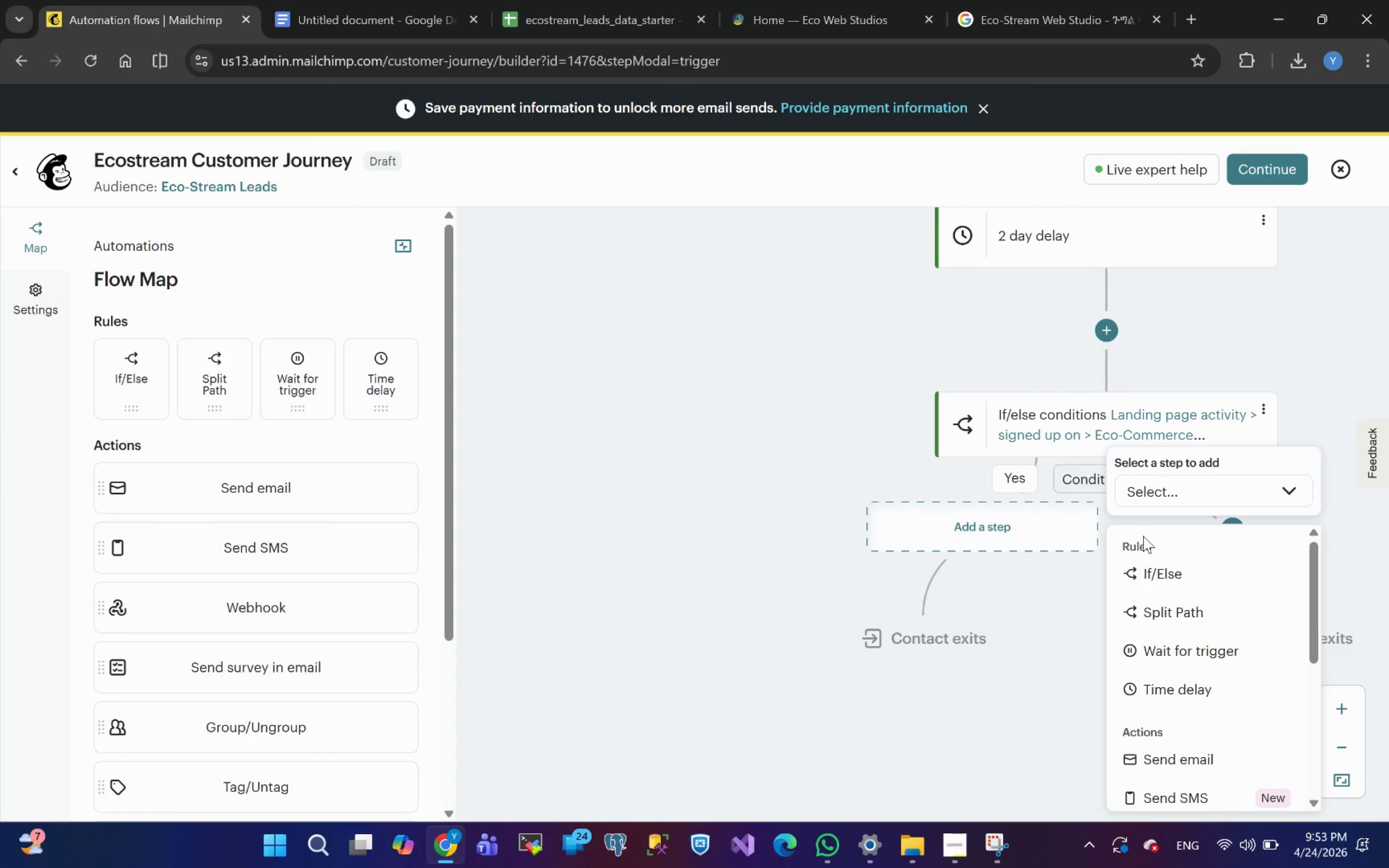 
wait(33.4)
 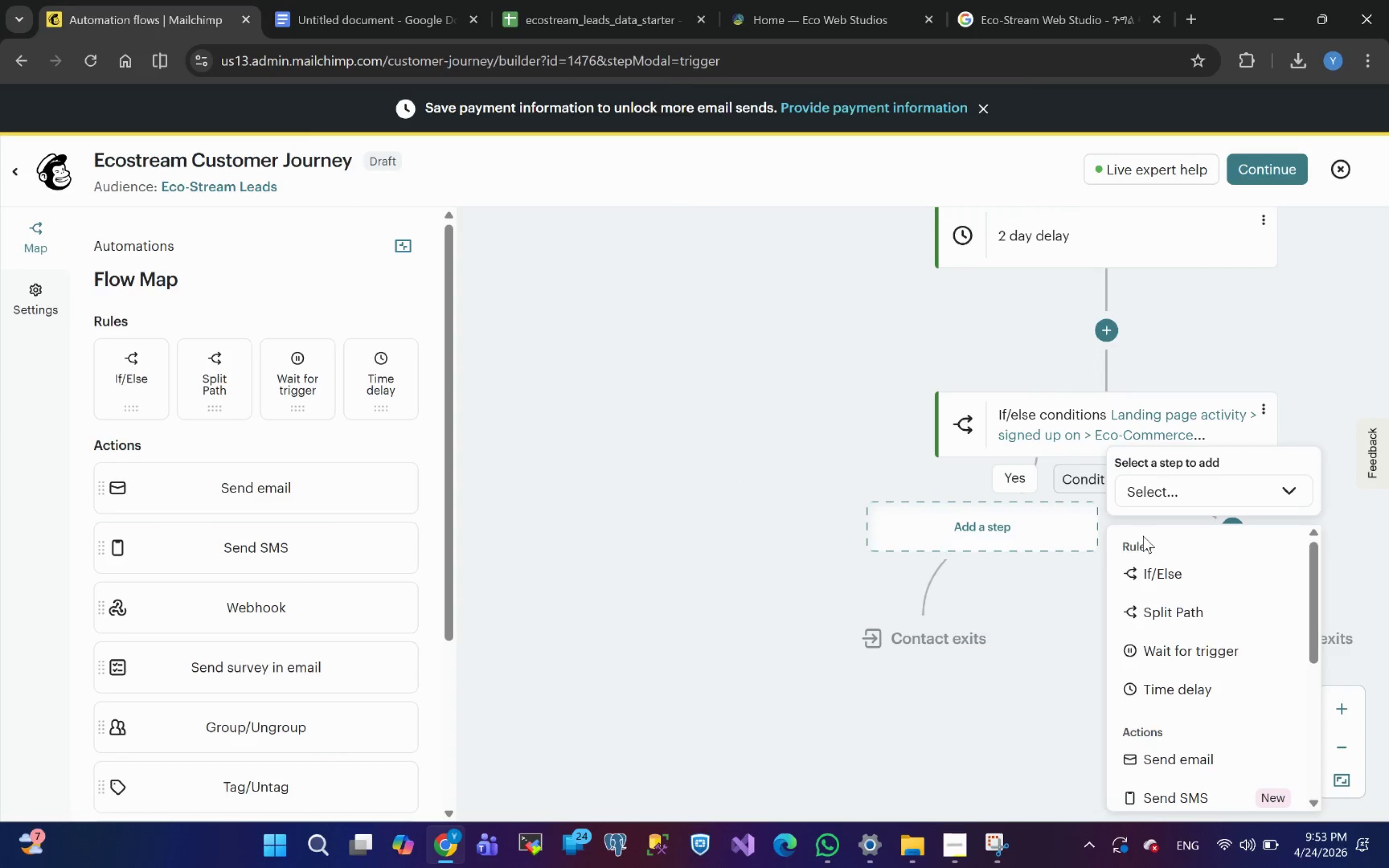 
left_click([1180, 761])
 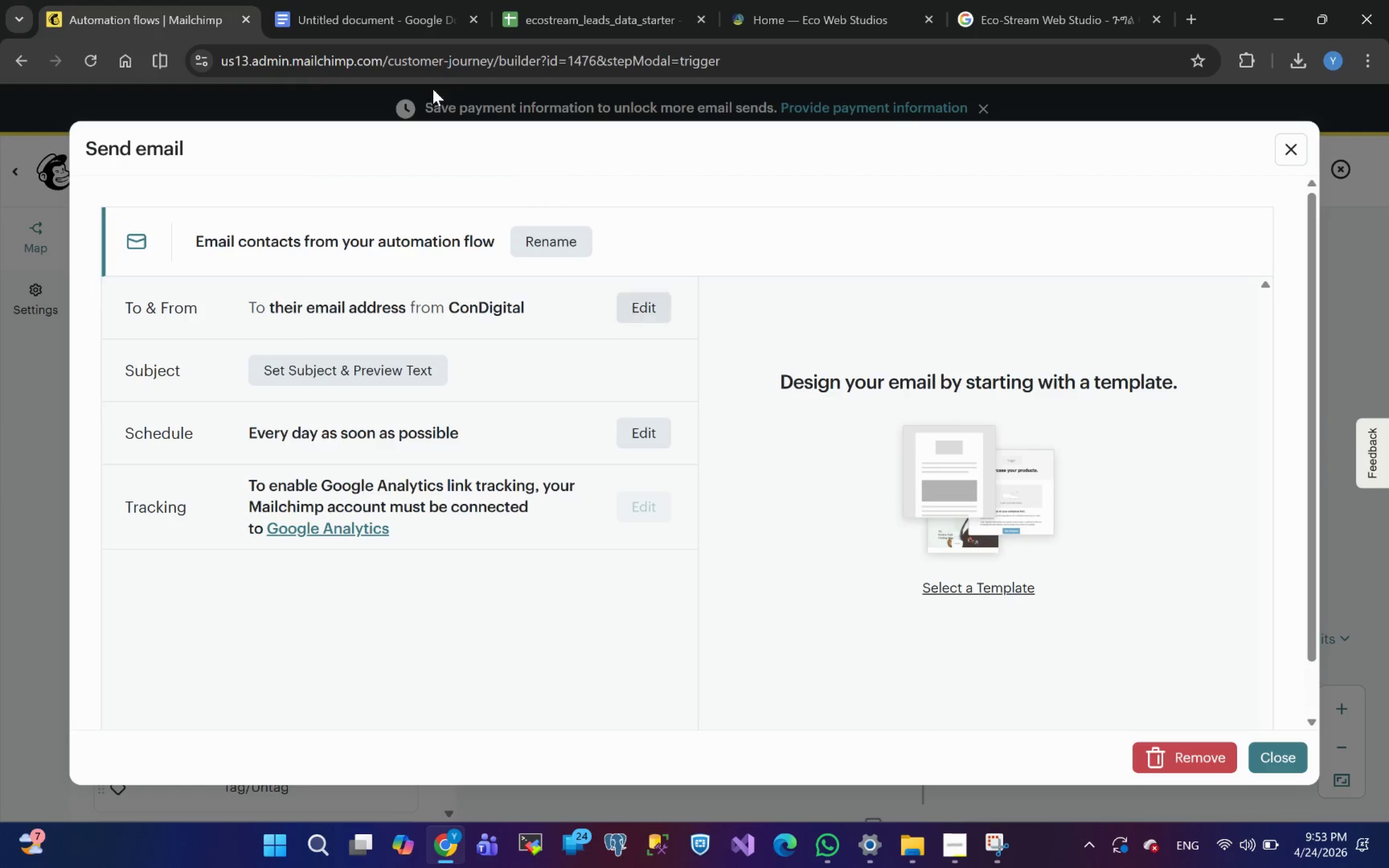 
wait(7.98)
 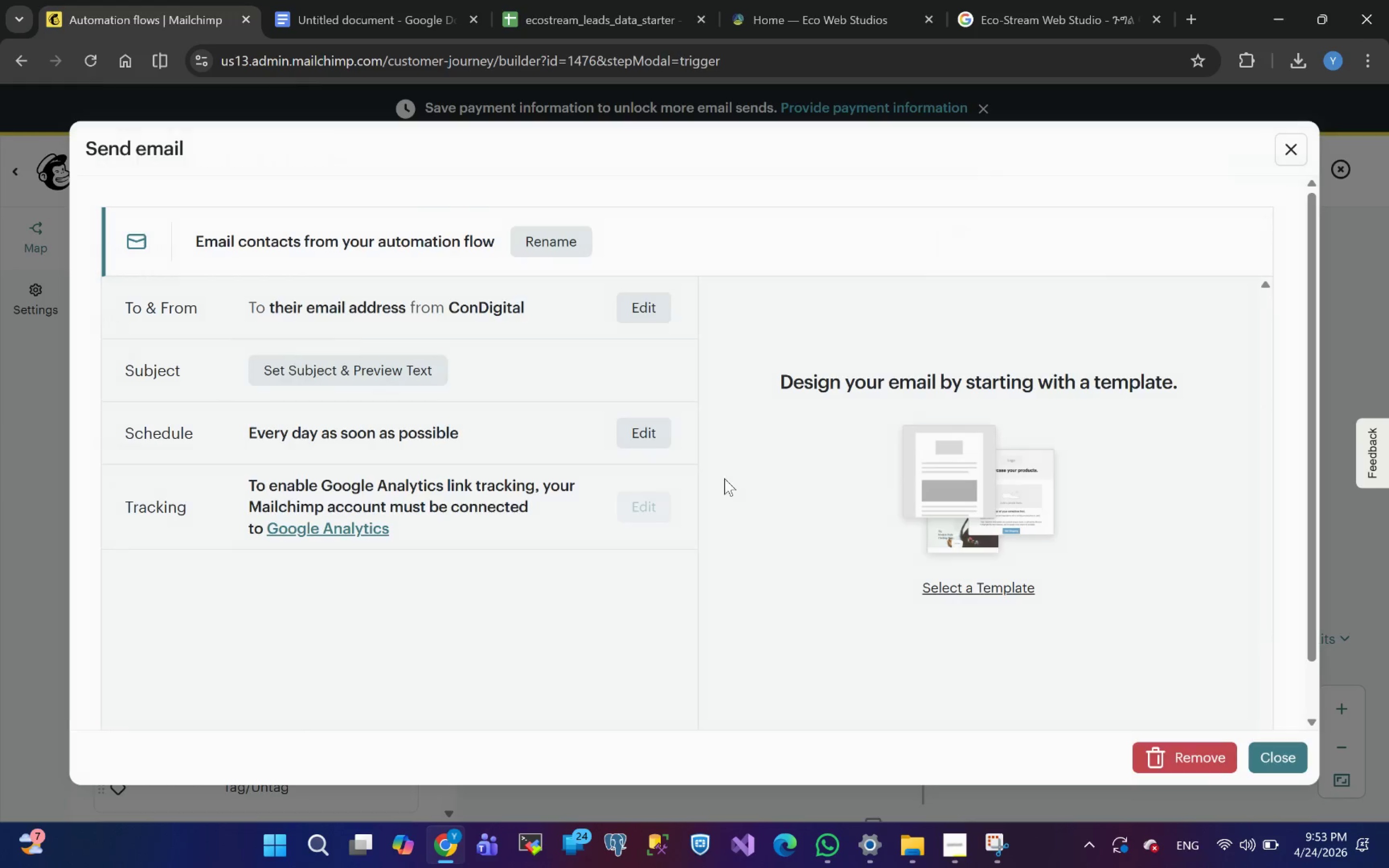 
left_click([942, 843])